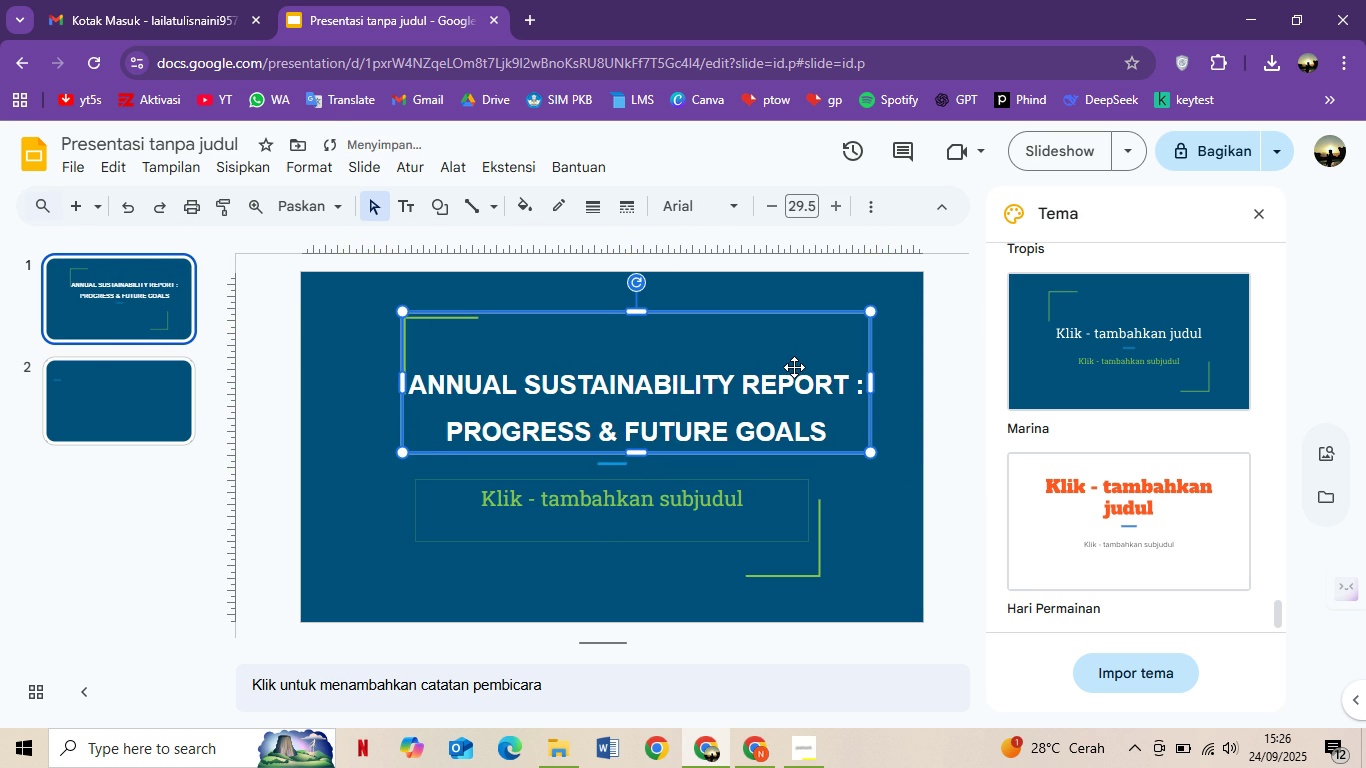 
key(ArrowRight)
 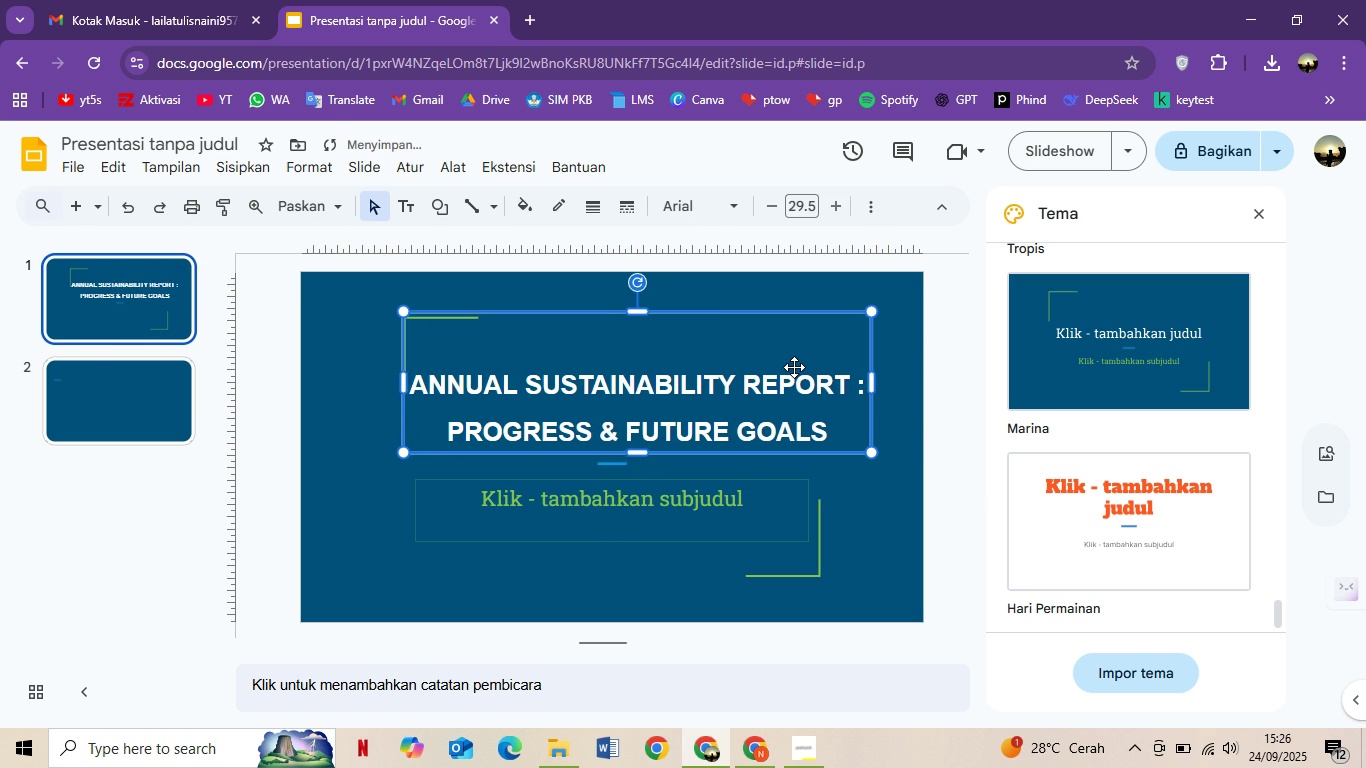 
hold_key(key=ArrowRight, duration=0.64)
 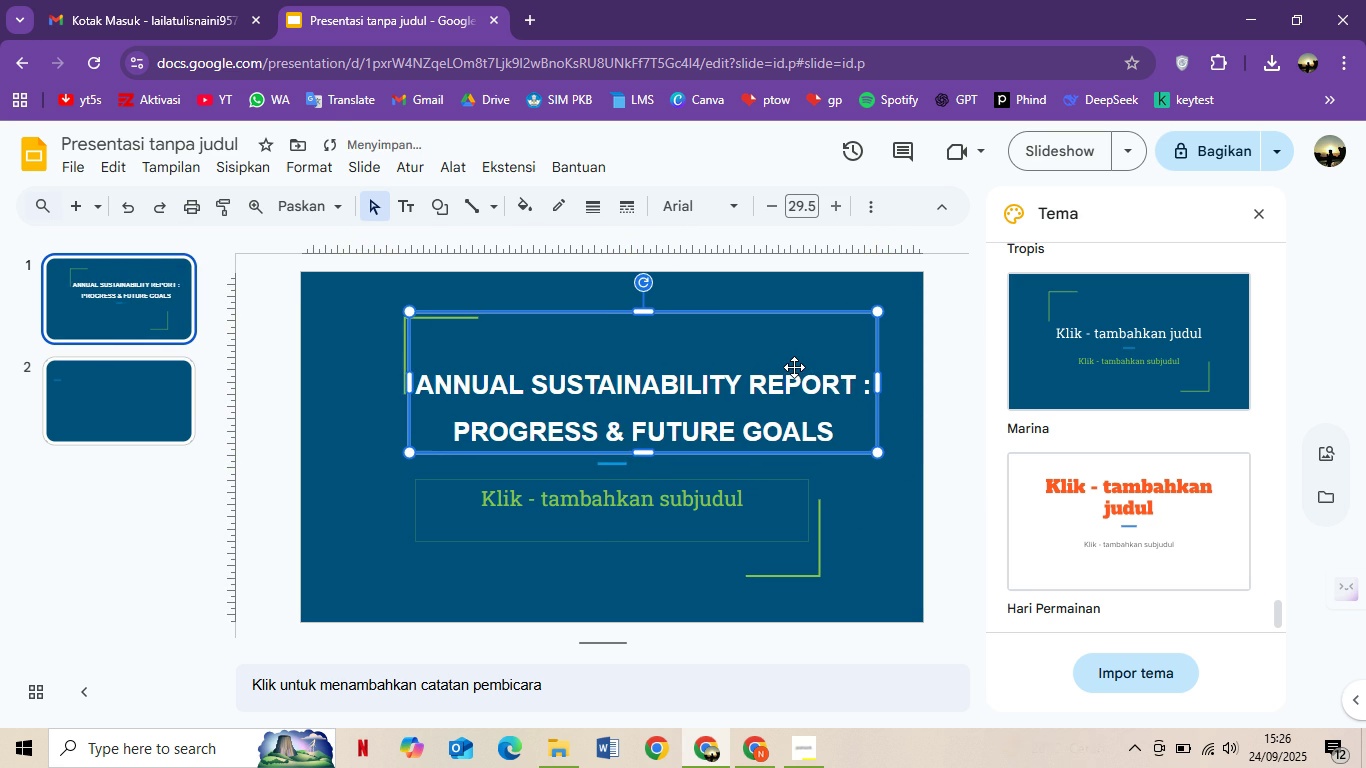 
hold_key(key=ArrowUp, duration=1.51)
 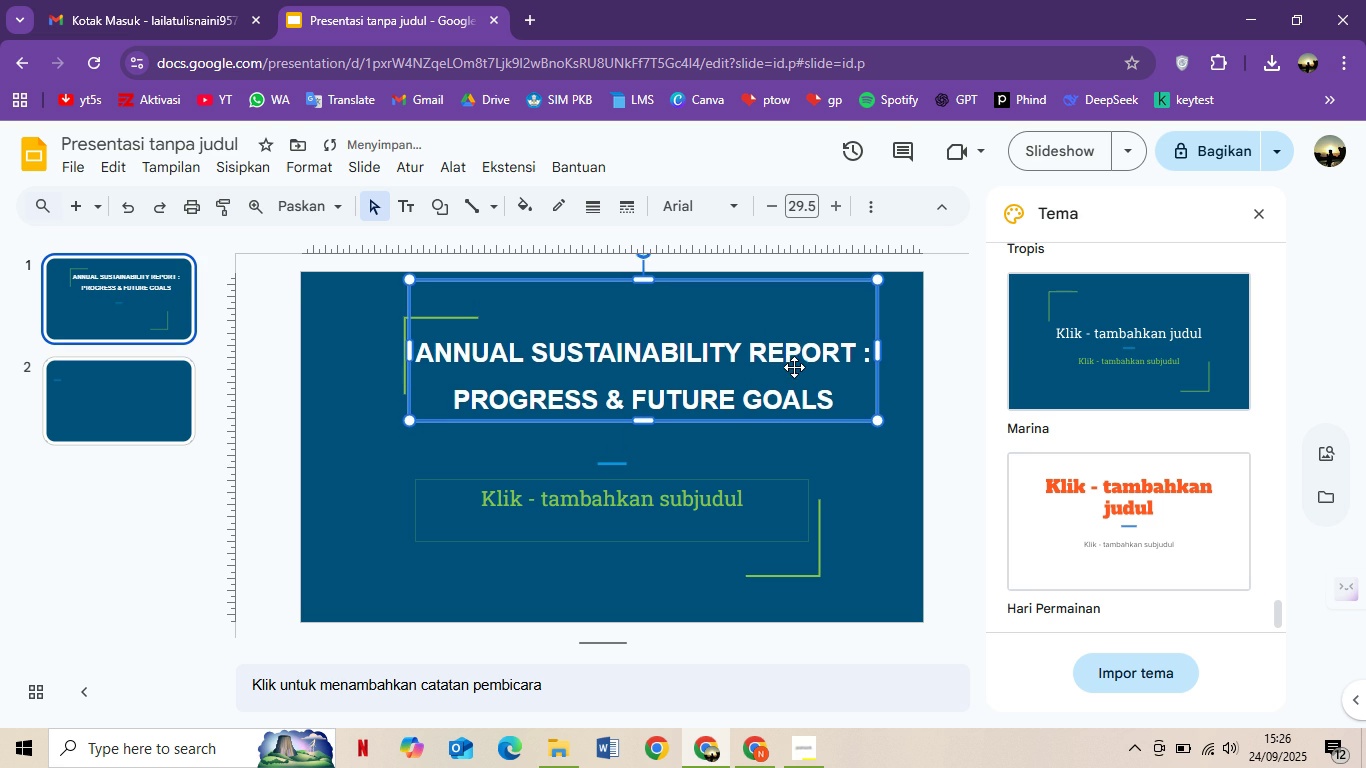 
key(ArrowUp)
 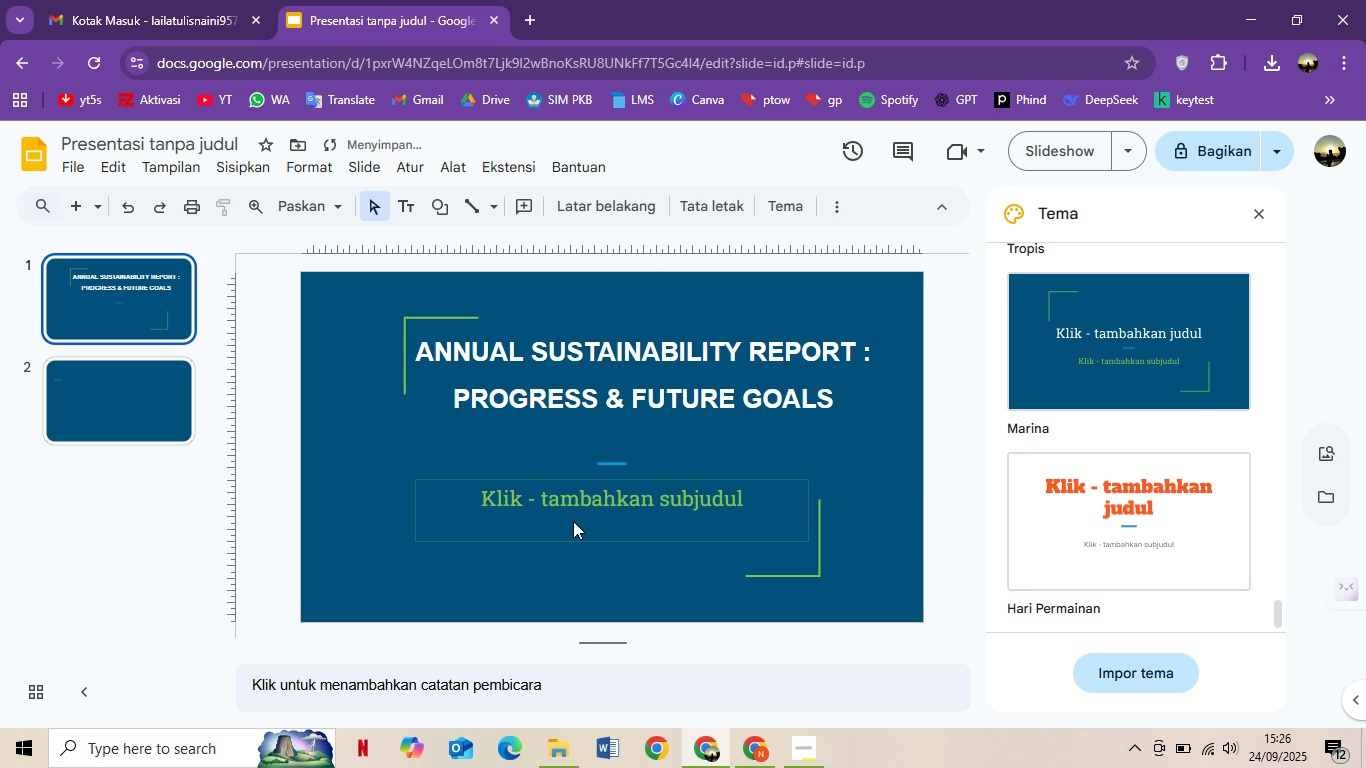 
left_click([572, 519])
 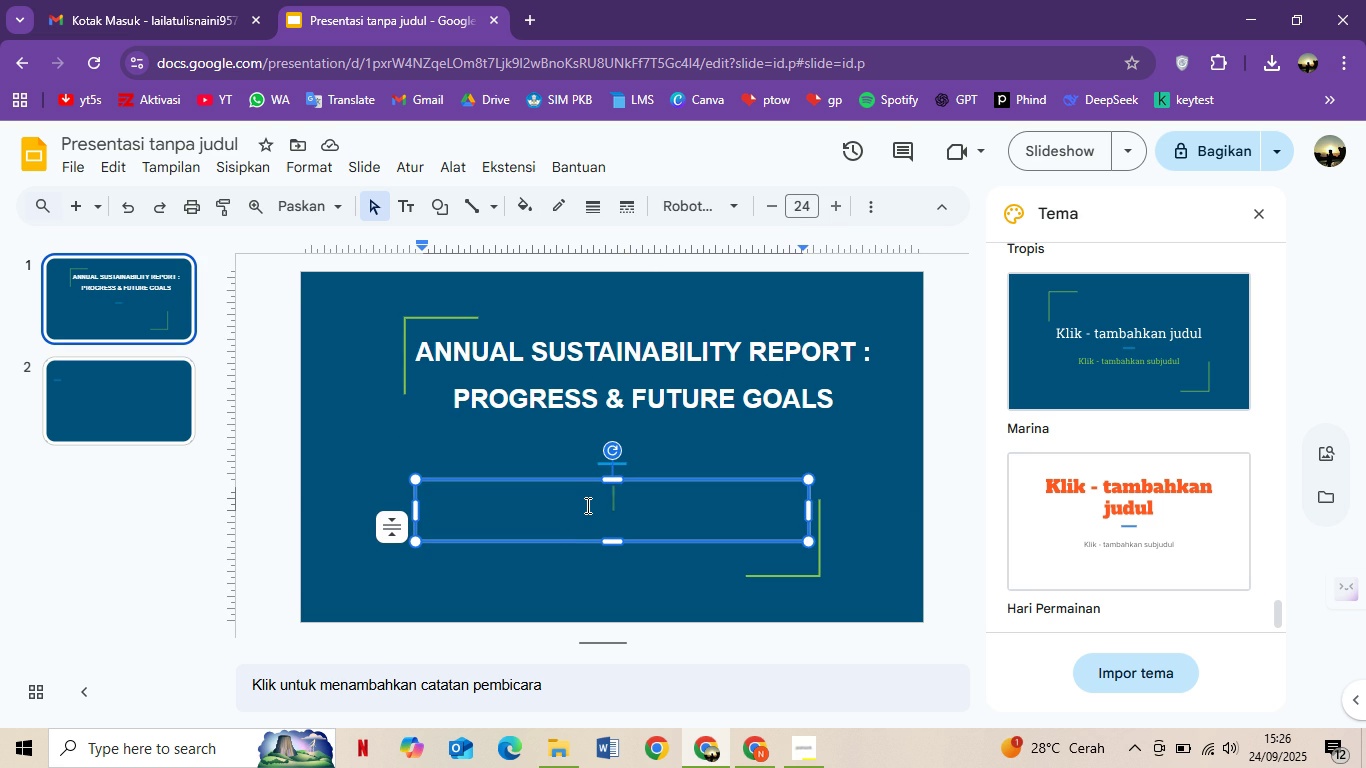 
wait(5.36)
 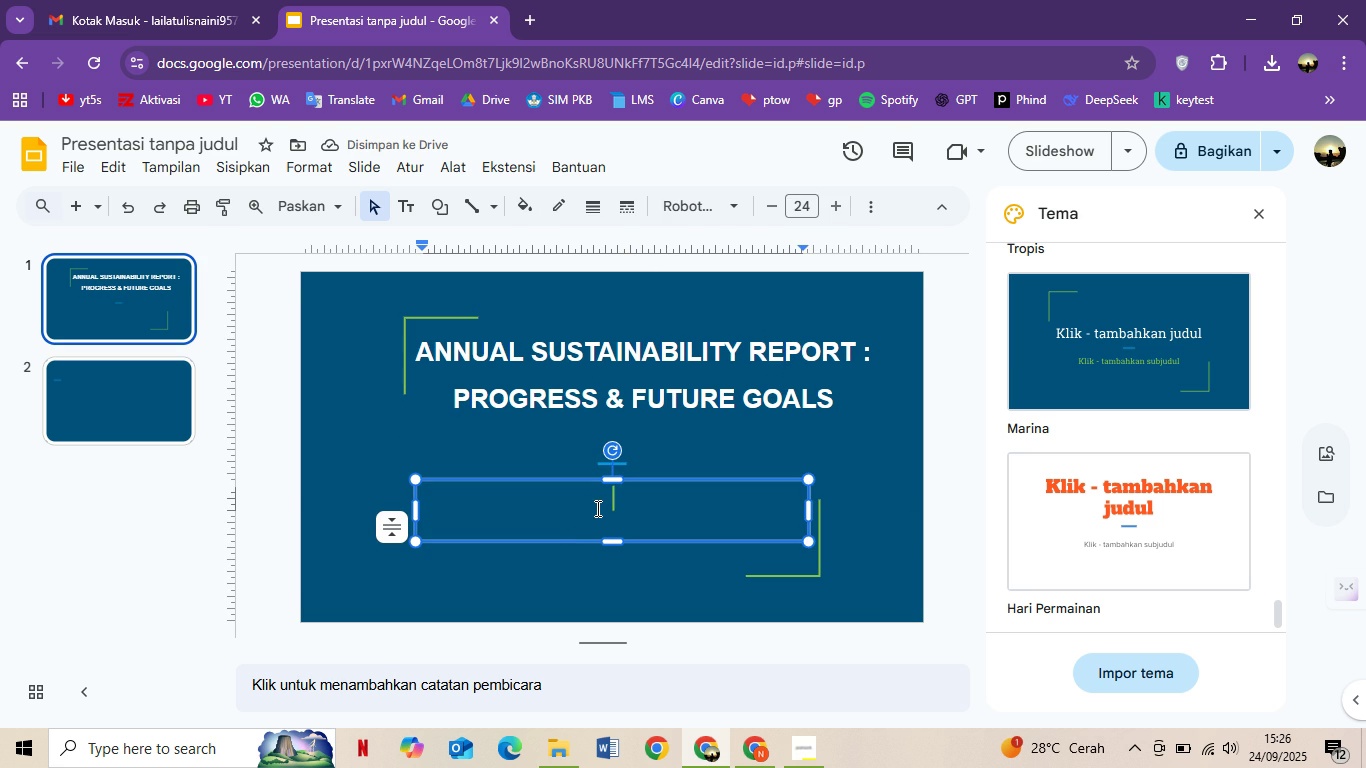 
type(cO)
key(Backspace)
key(Backspace)
type(Commin)
key(Backspace)
type(tted to a schedule)
key(Backspace)
key(Backspace)
key(Backspace)
key(Backspace)
key(Backspace)
key(Backspace)
key(Backspace)
type(uistainable )
 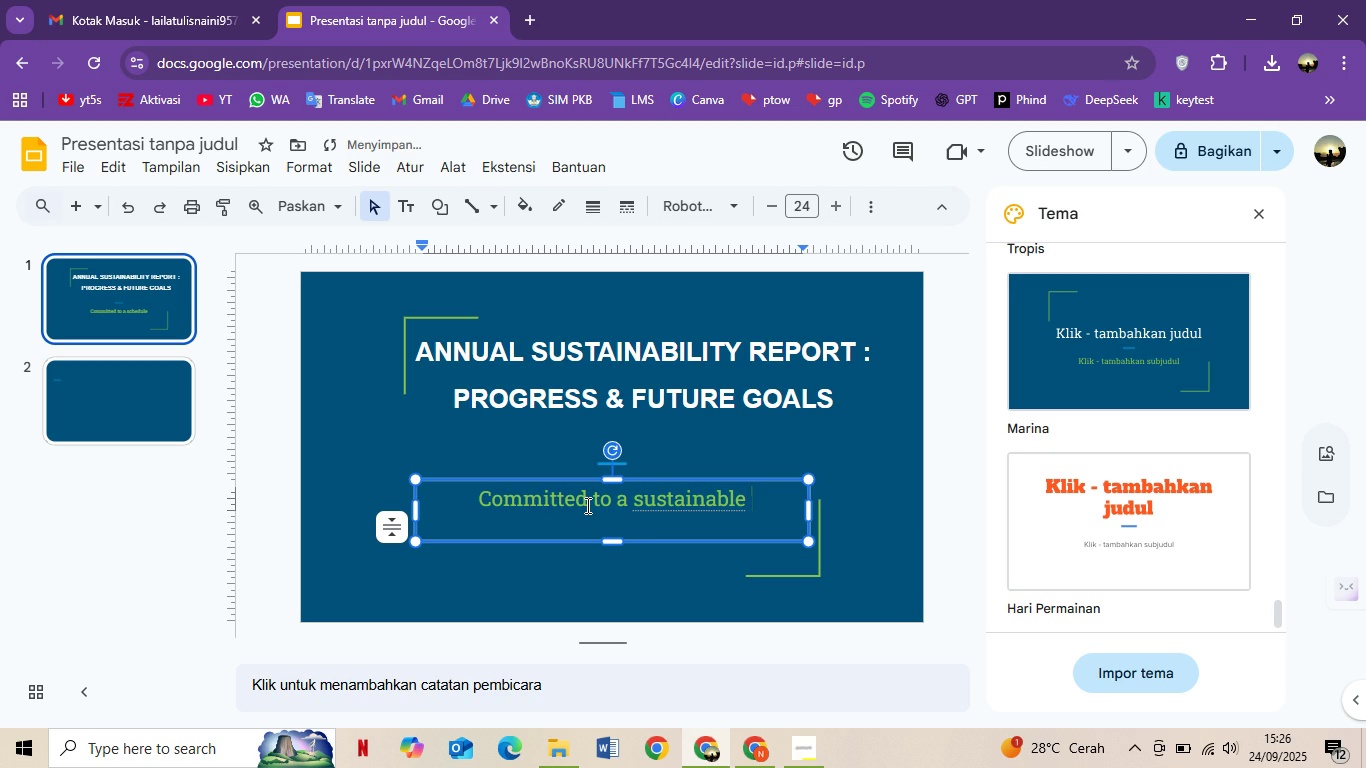 
type(Tomorrow)
 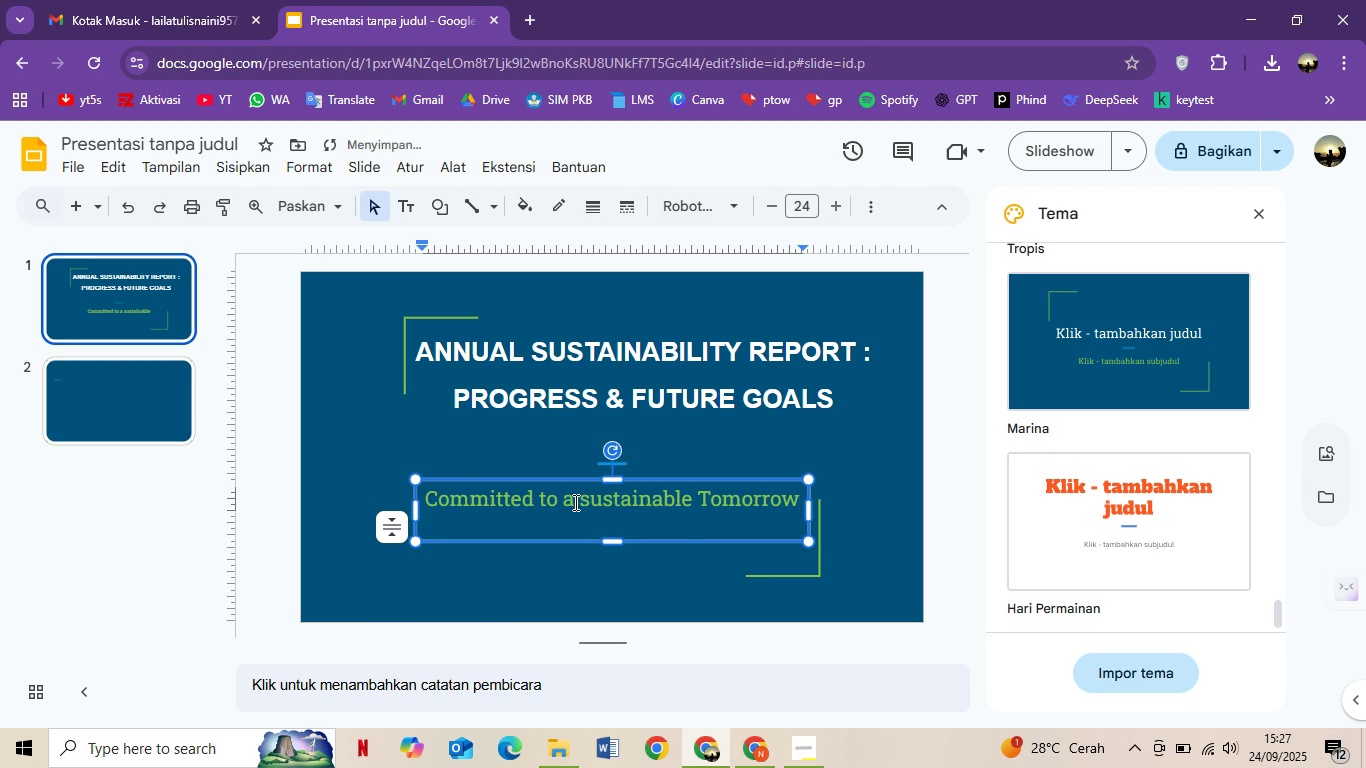 
left_click([588, 497])
 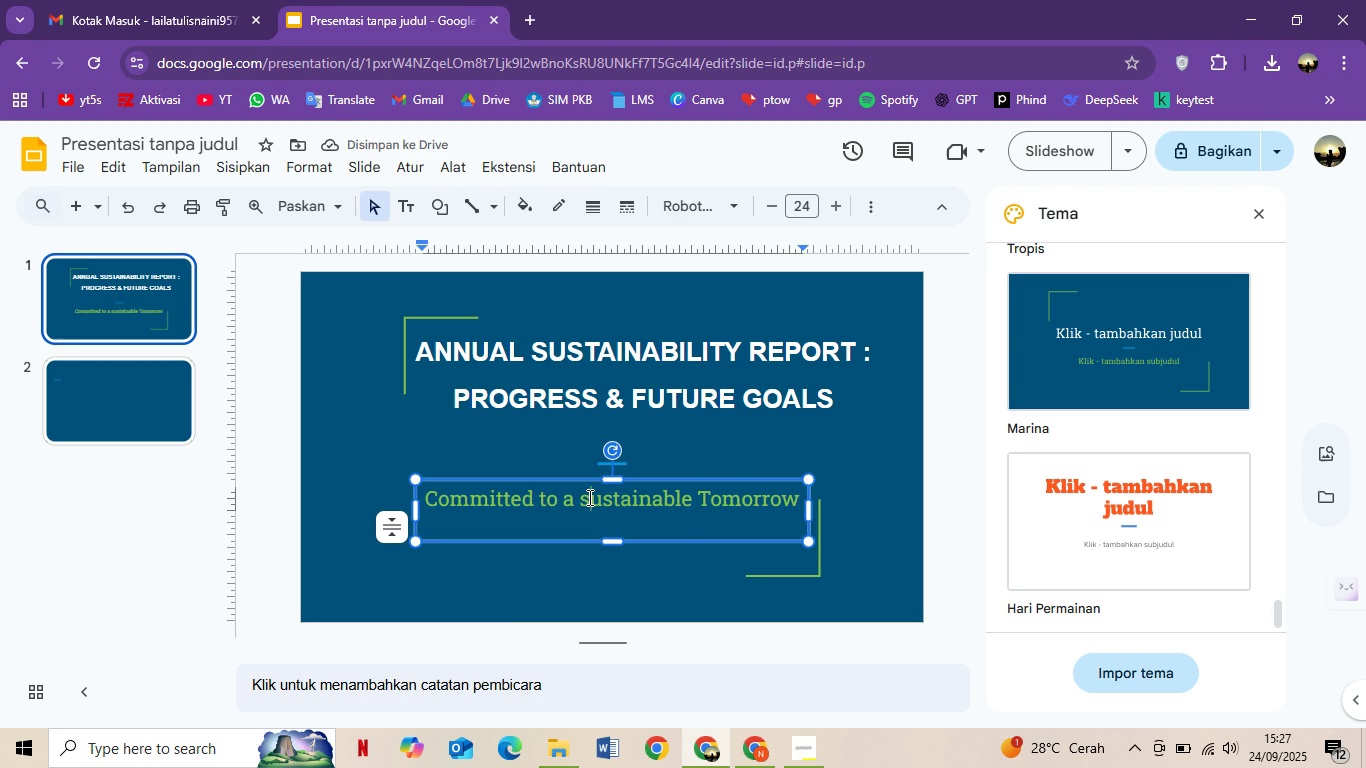 
key(Backspace)
 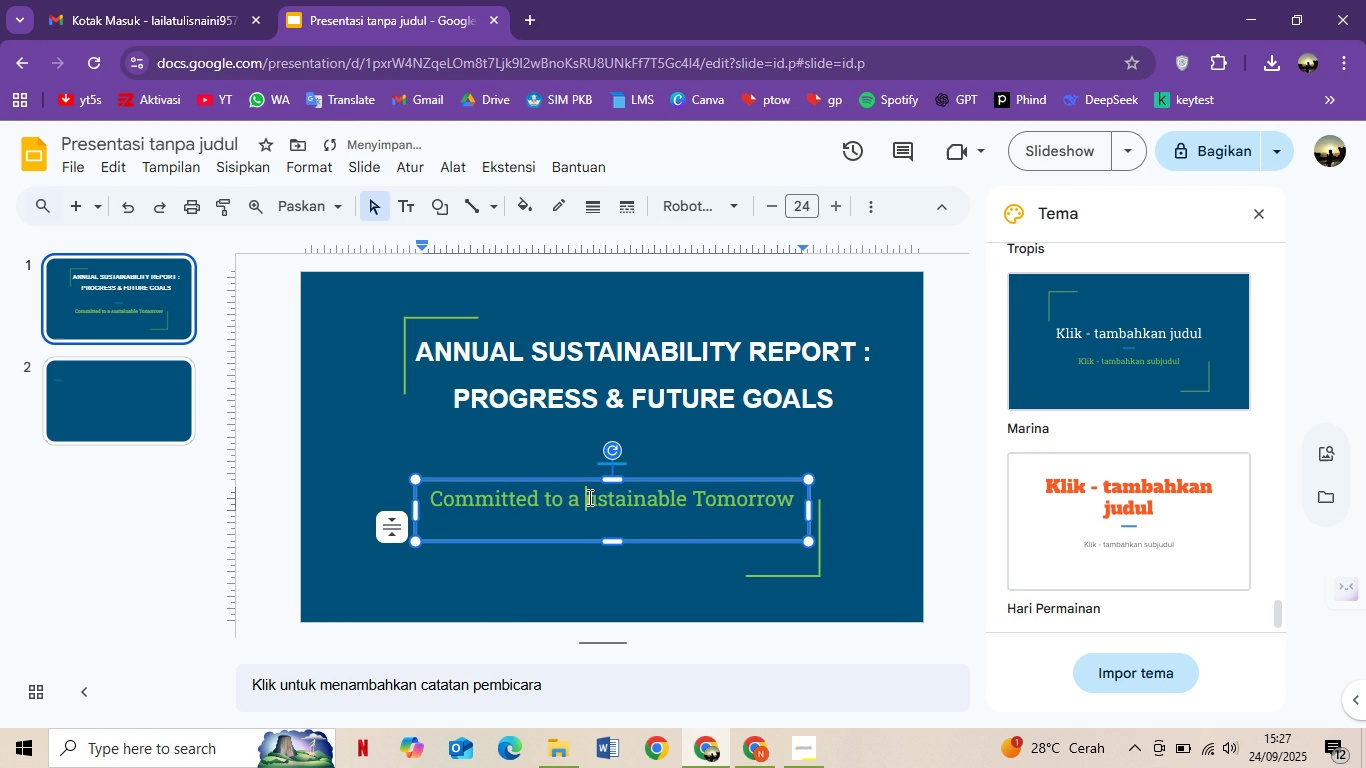 
key(Shift+S)
 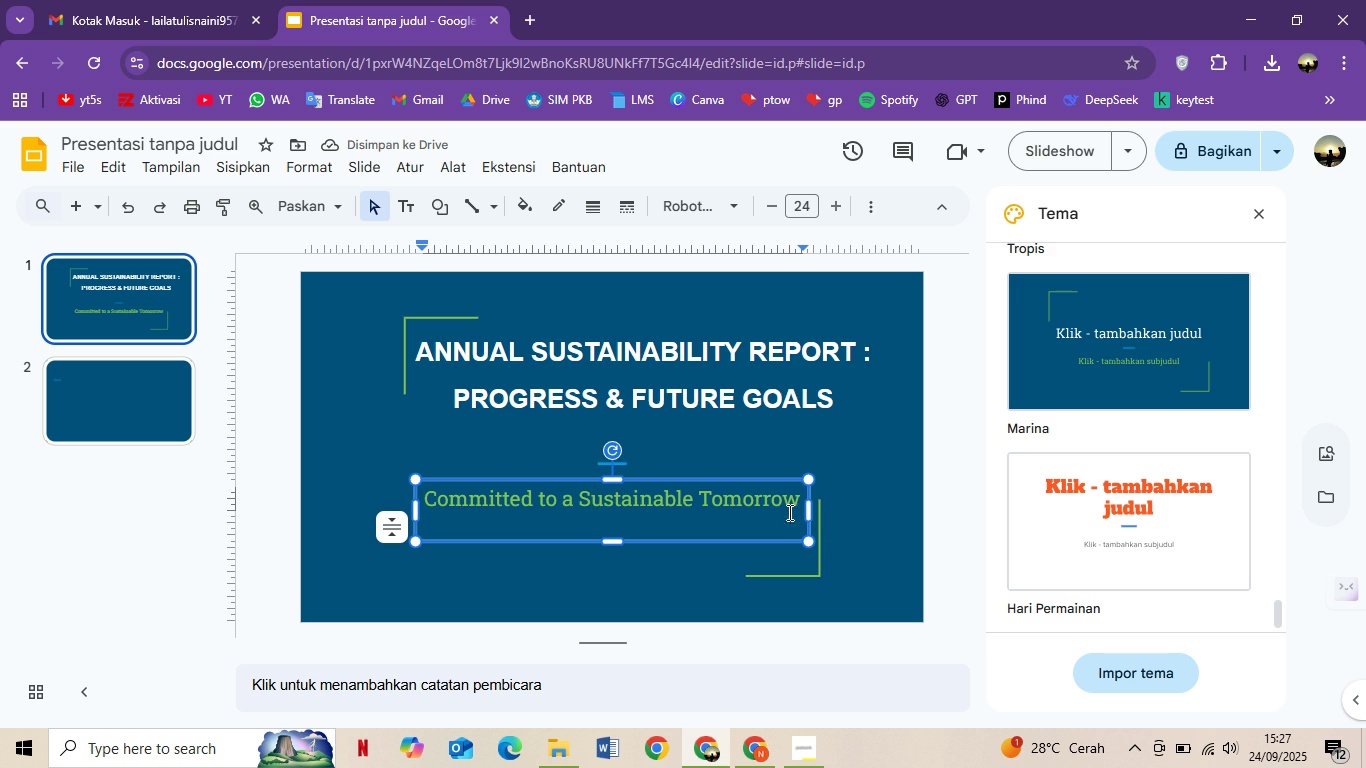 
wait(5.08)
 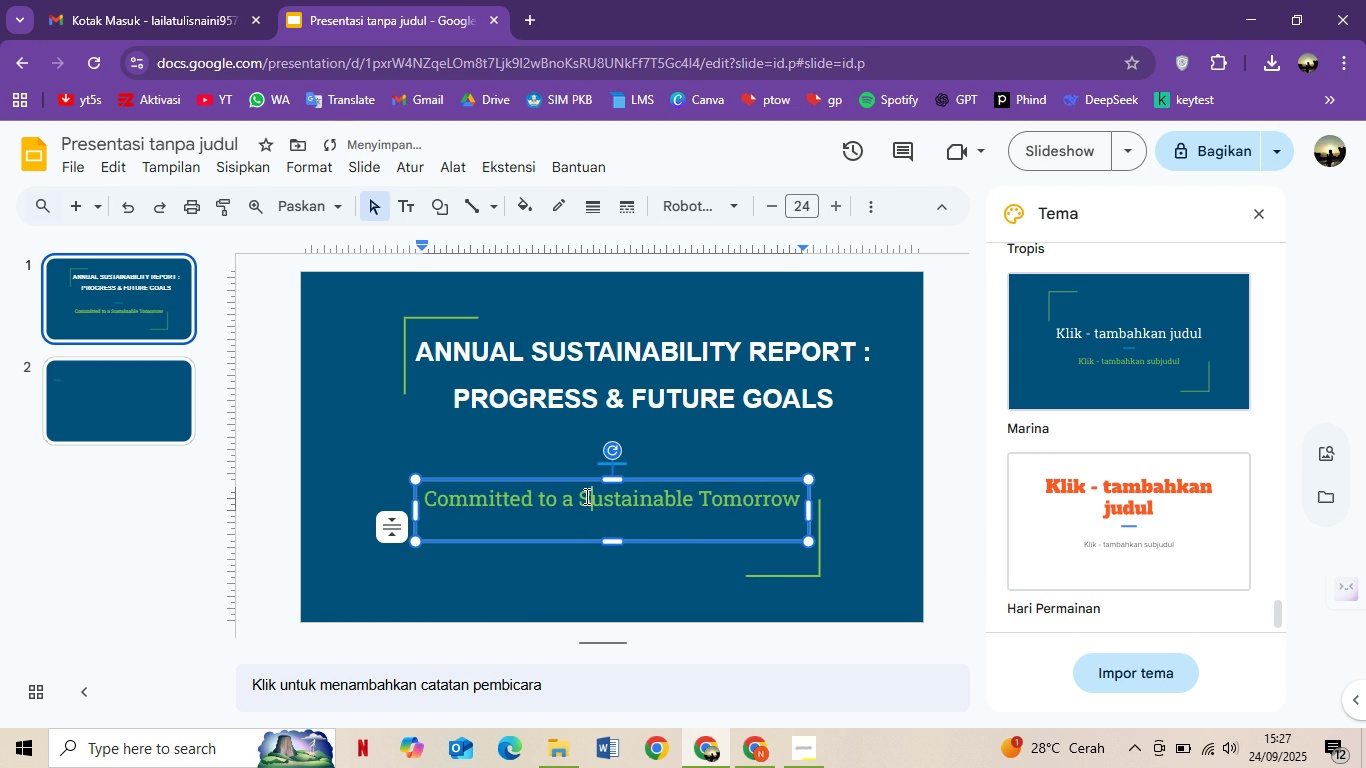 
left_click([954, 427])
 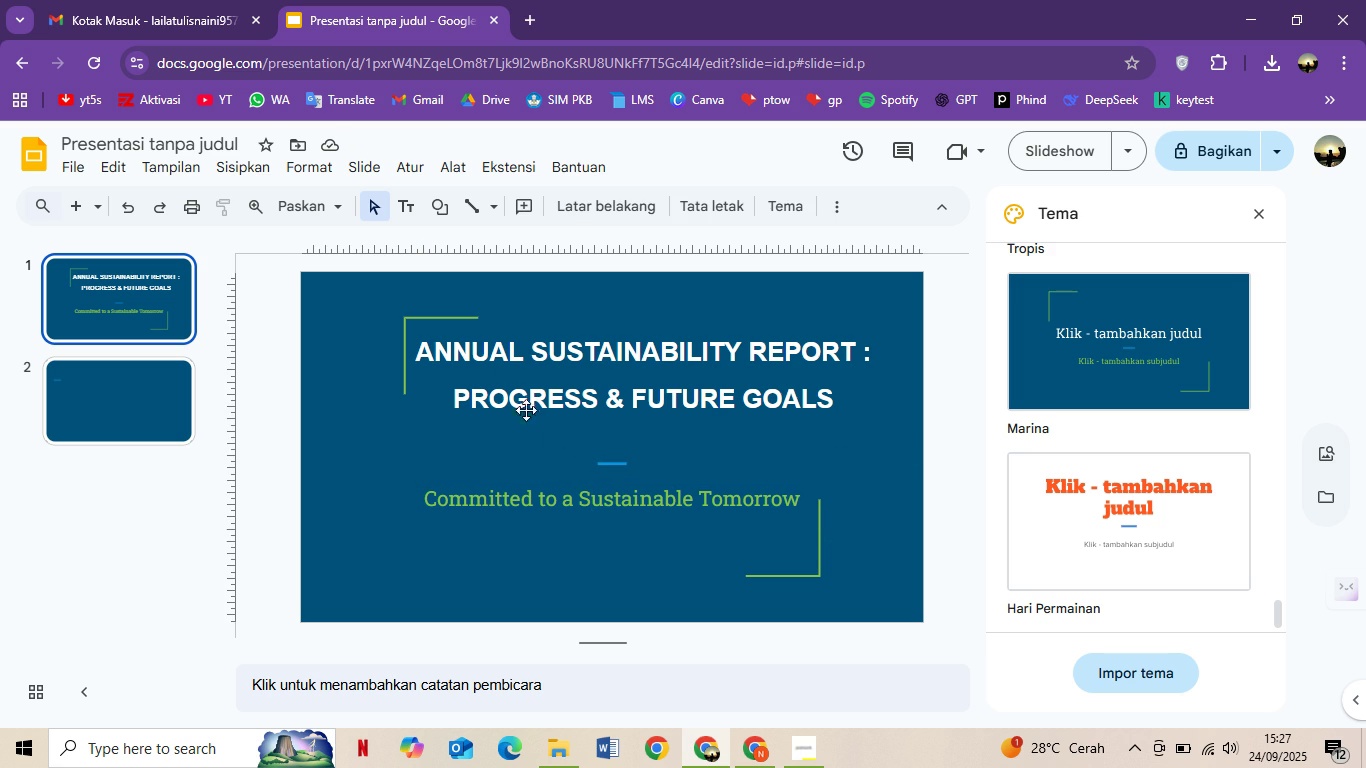 
left_click_drag(start_coordinate=[422, 342], to_coordinate=[408, 341])
 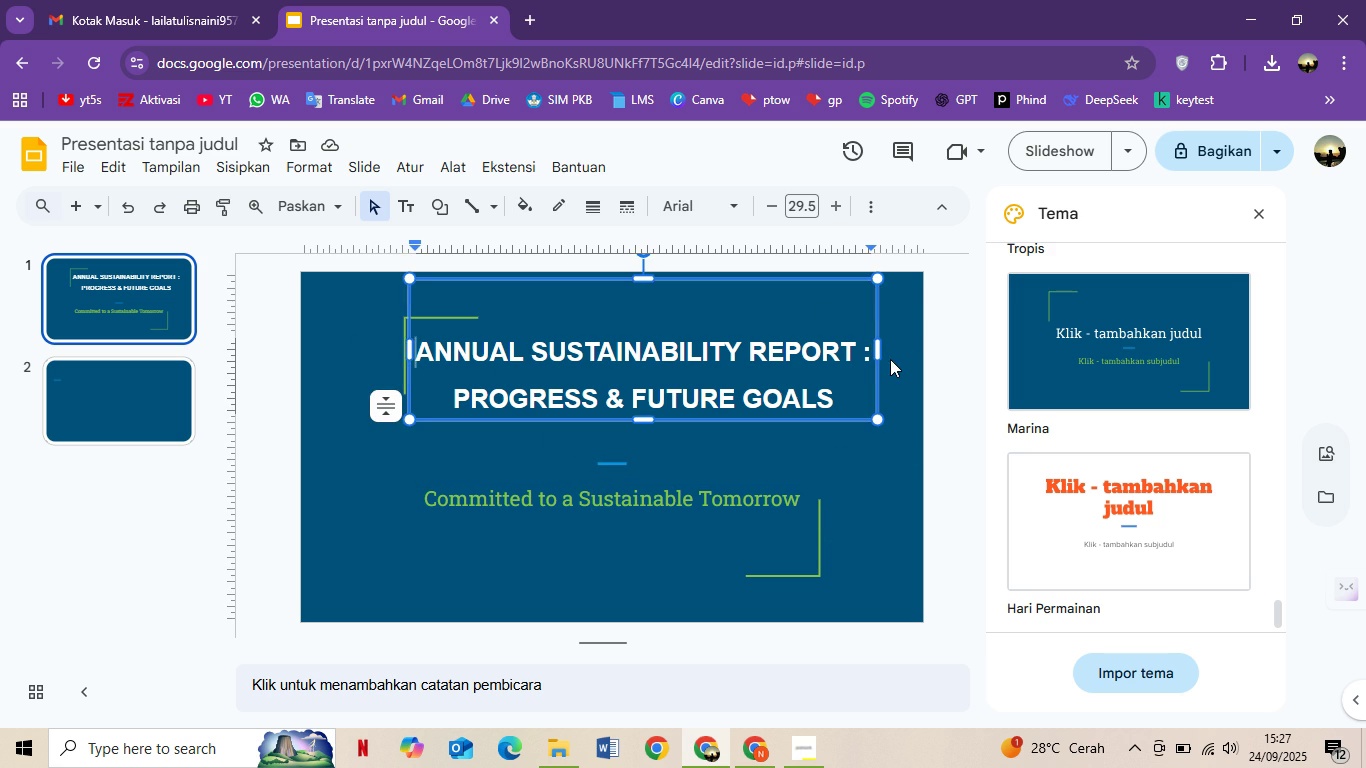 
left_click_drag(start_coordinate=[877, 350], to_coordinate=[820, 391])
 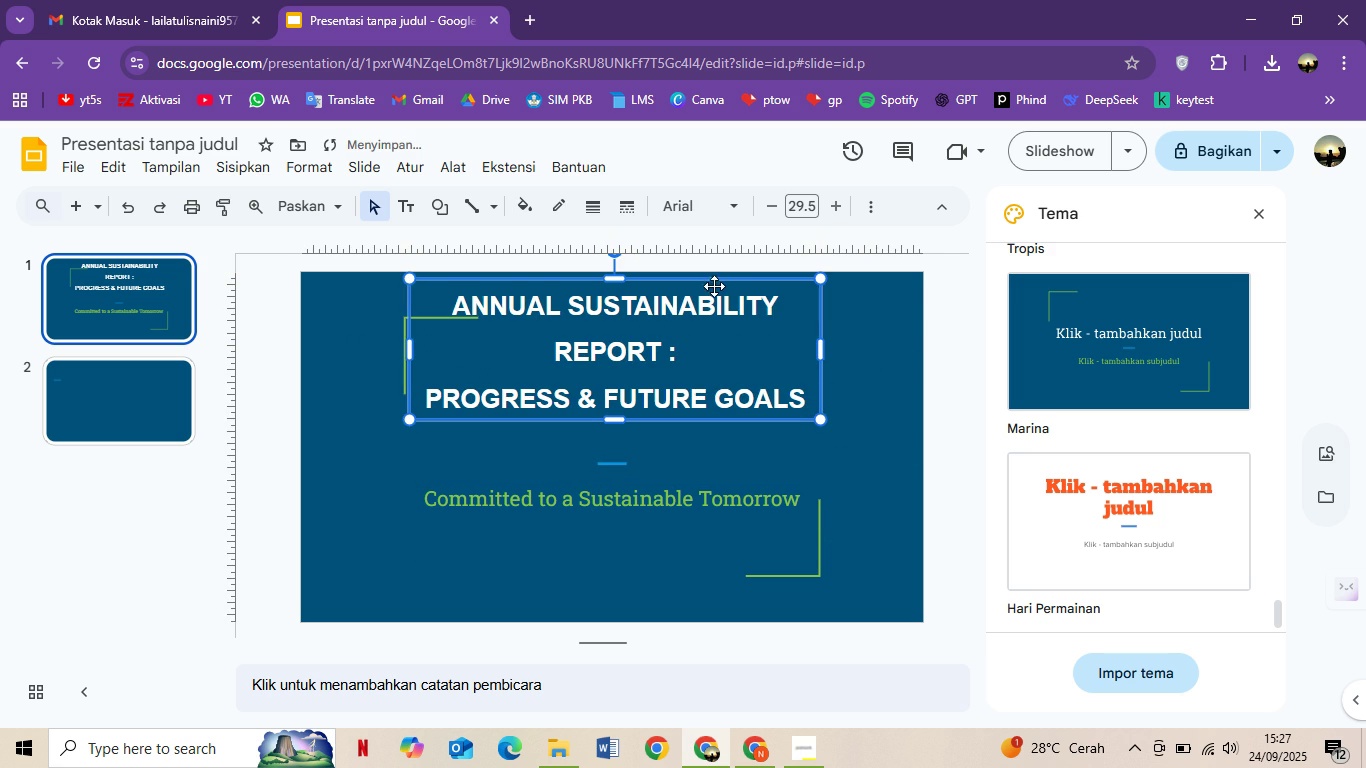 
left_click_drag(start_coordinate=[714, 279], to_coordinate=[717, 327])
 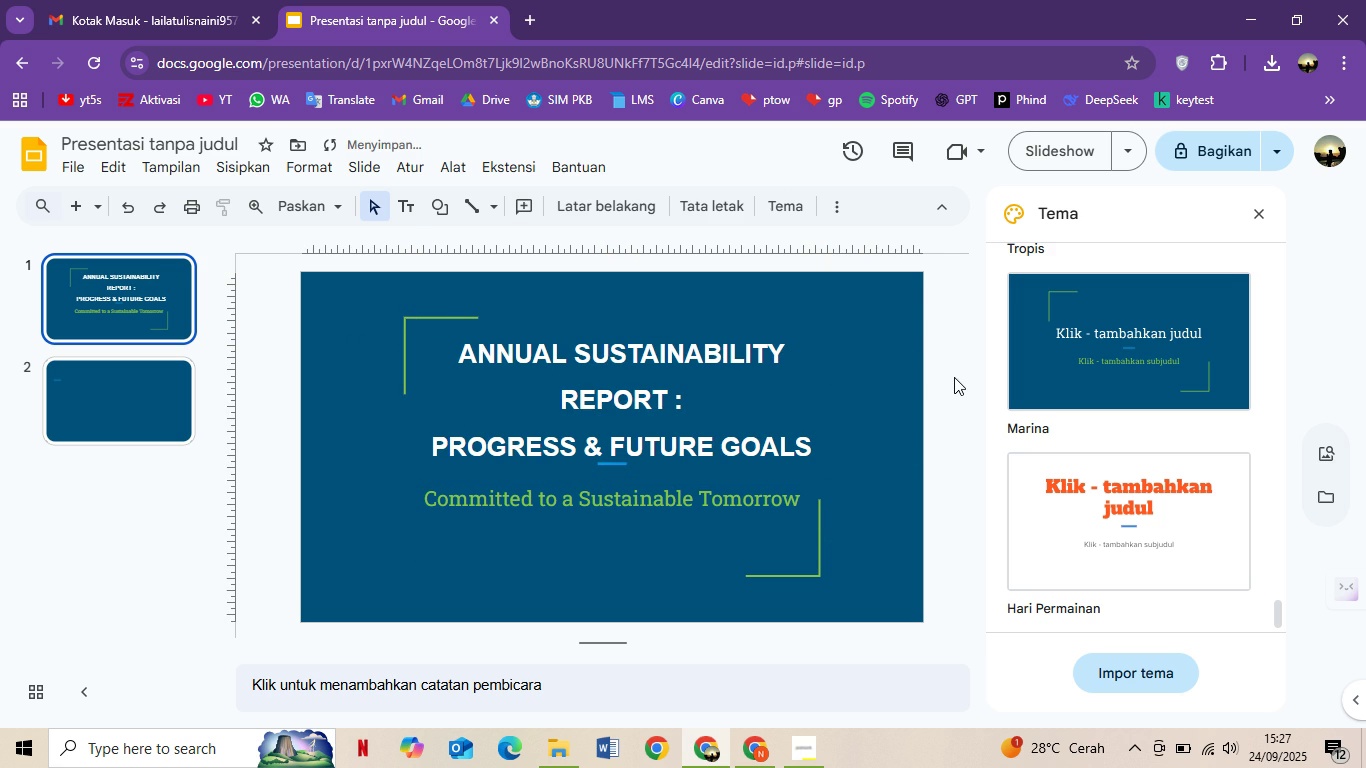 
left_click([954, 377])
 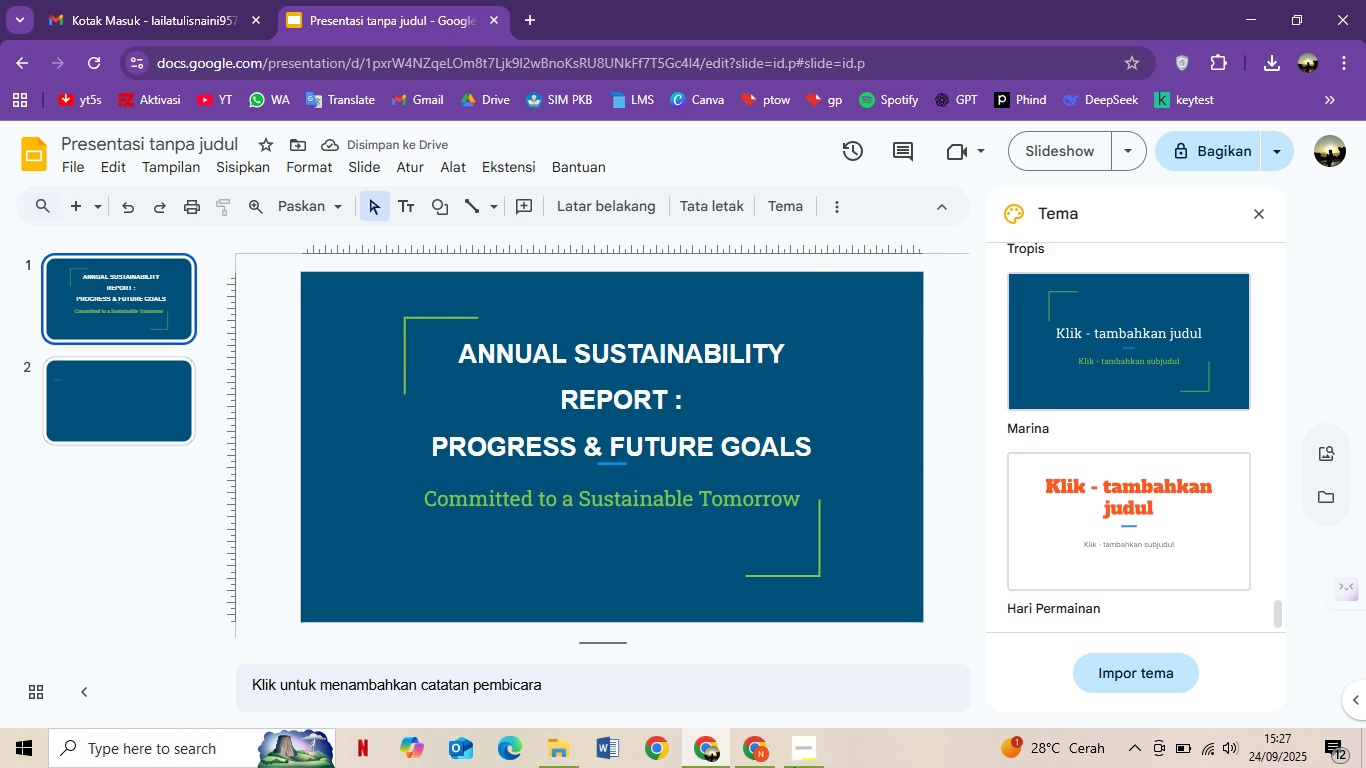 
left_click([724, 499])
 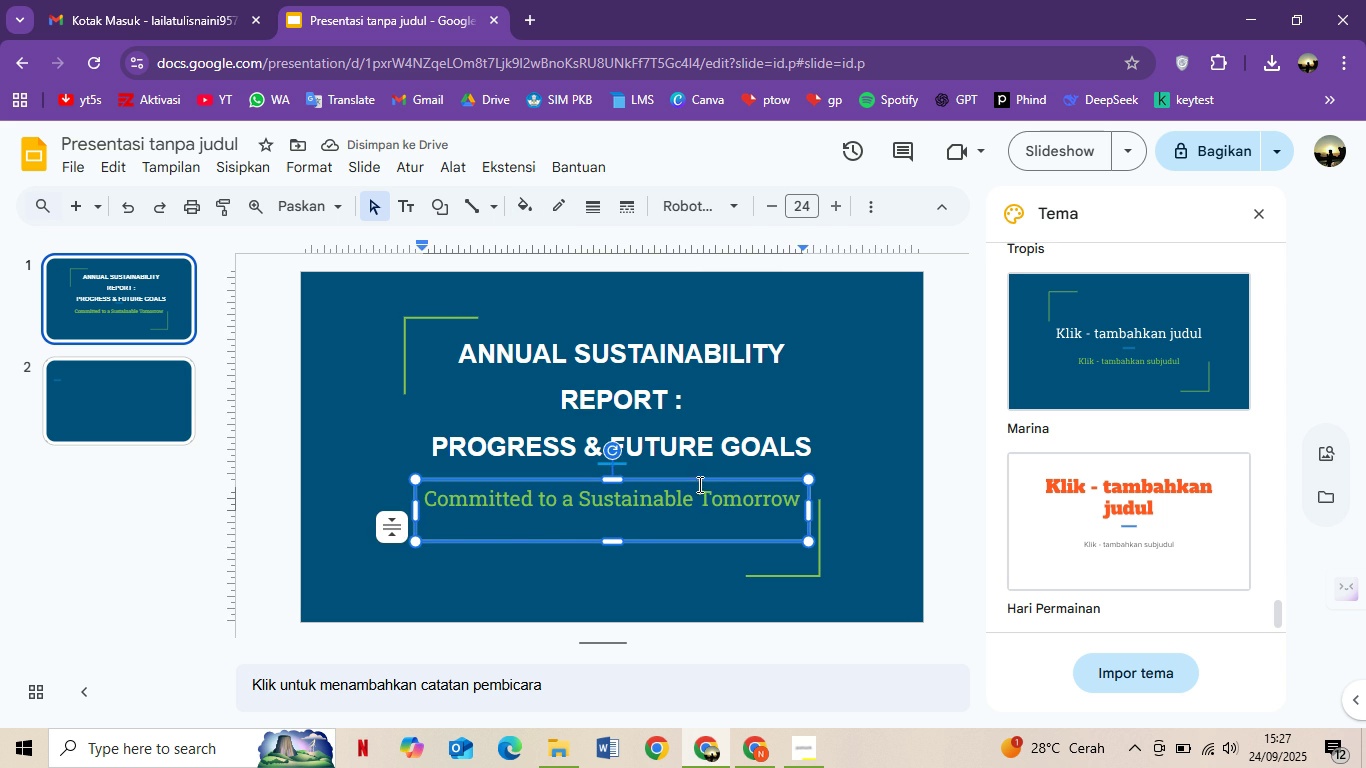 
left_click_drag(start_coordinate=[698, 480], to_coordinate=[698, 515])
 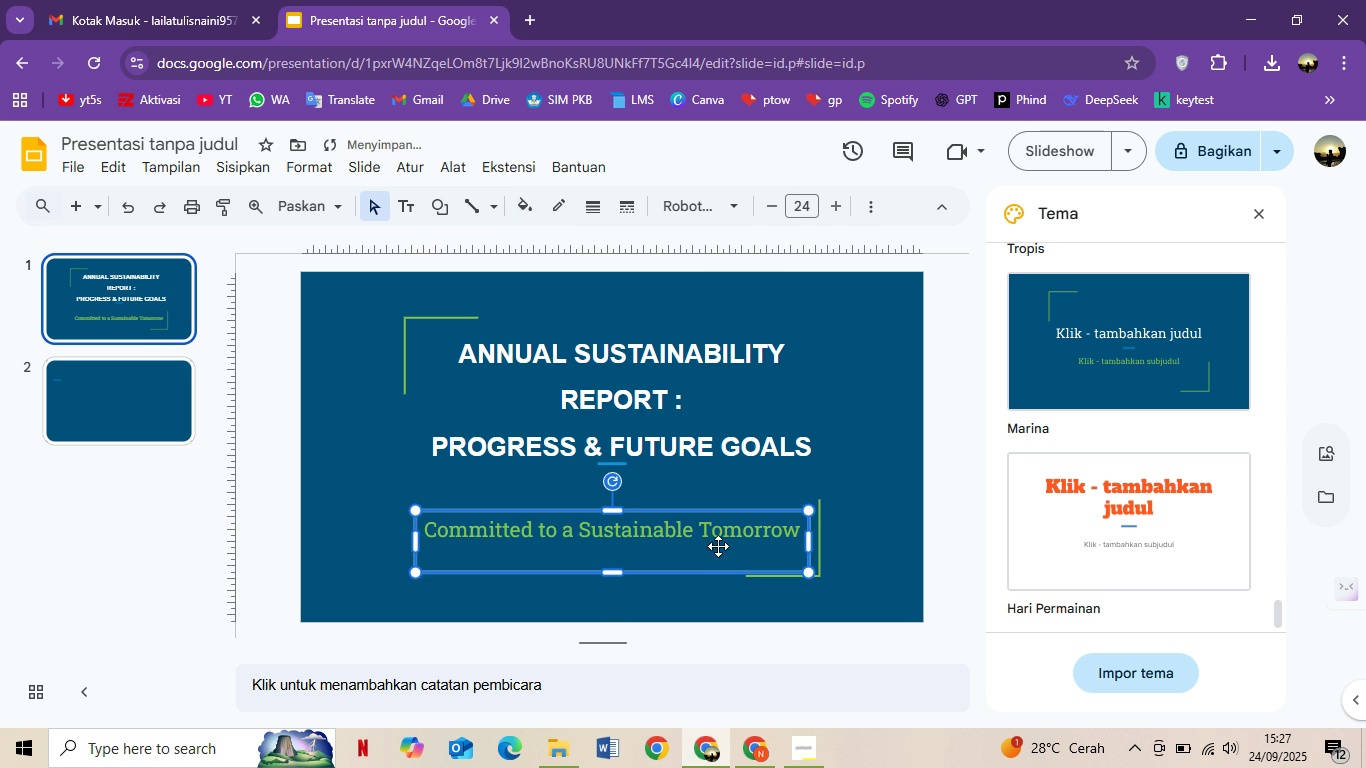 
left_click_drag(start_coordinate=[713, 512], to_coordinate=[717, 519])
 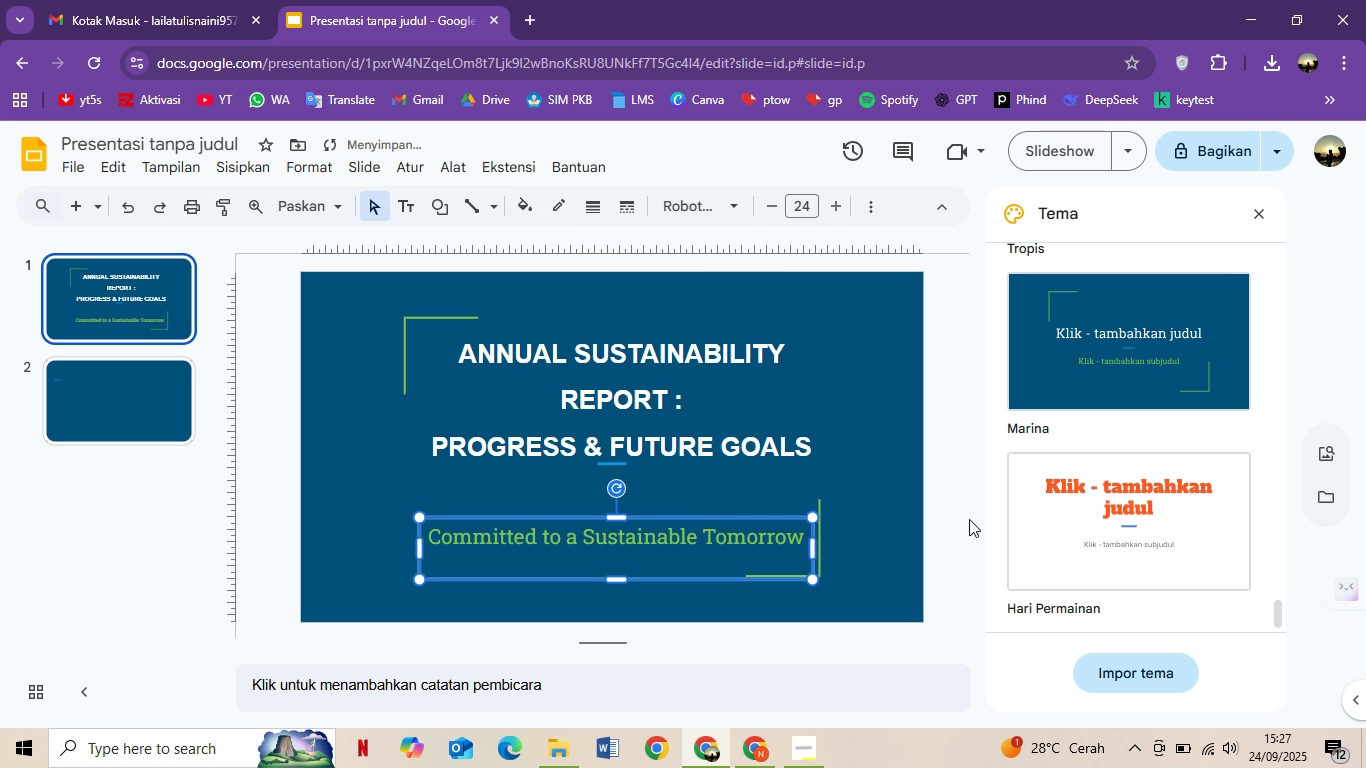 
left_click([969, 519])
 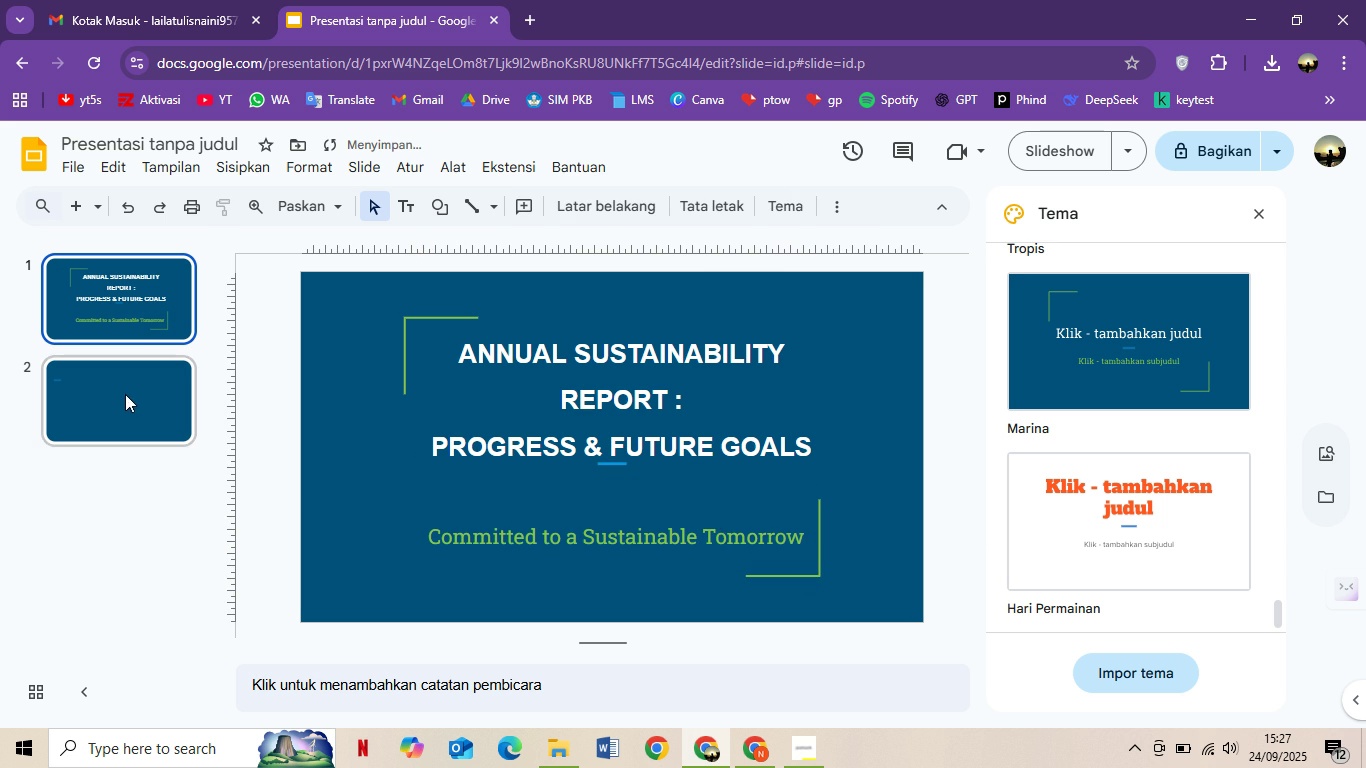 
left_click([125, 395])
 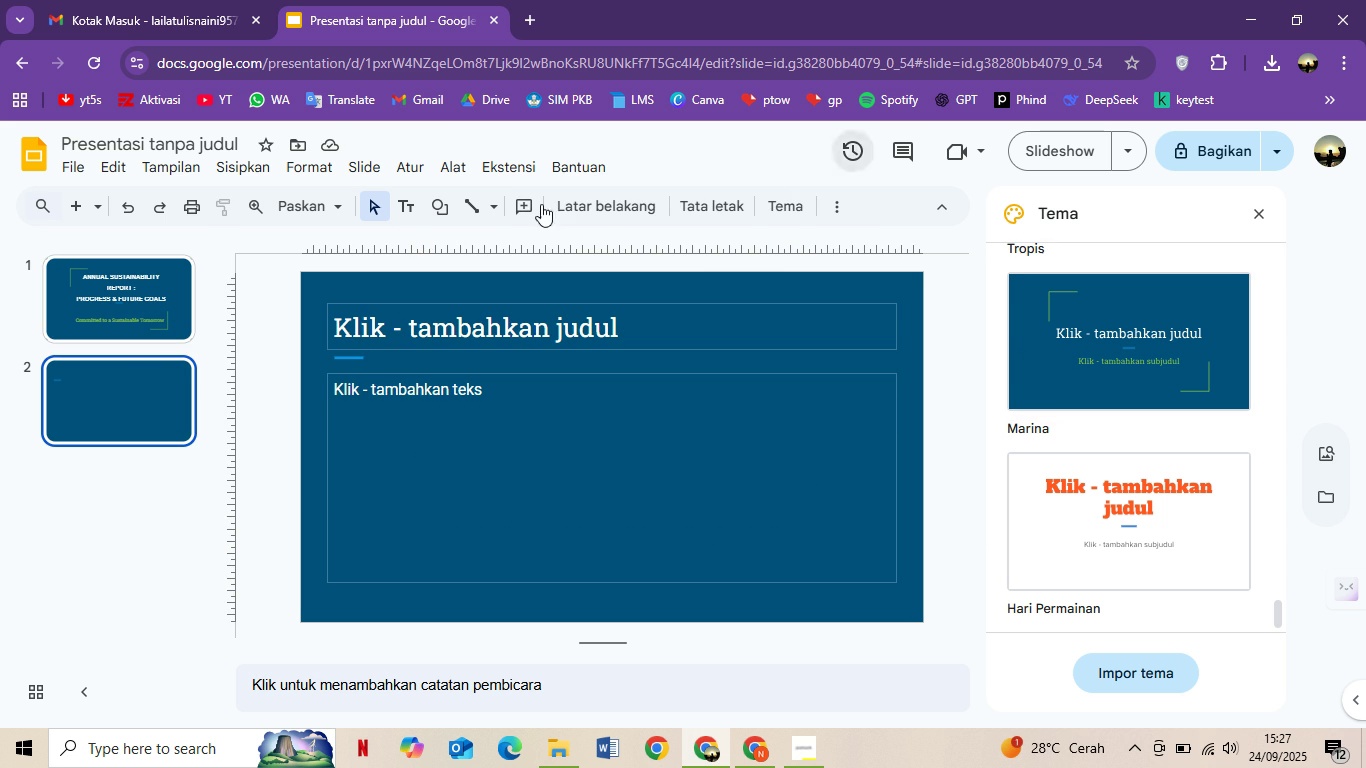 
wait(6.49)
 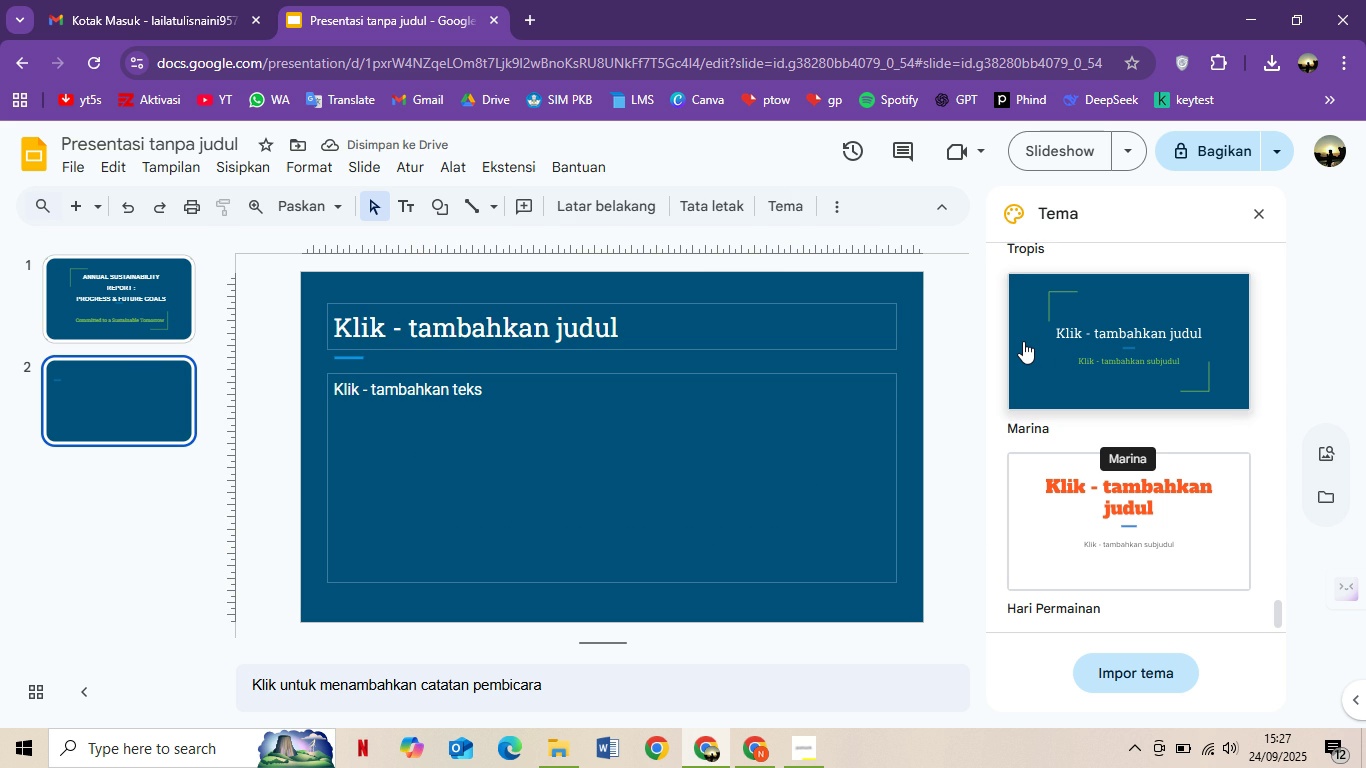 
left_click([459, 163])
 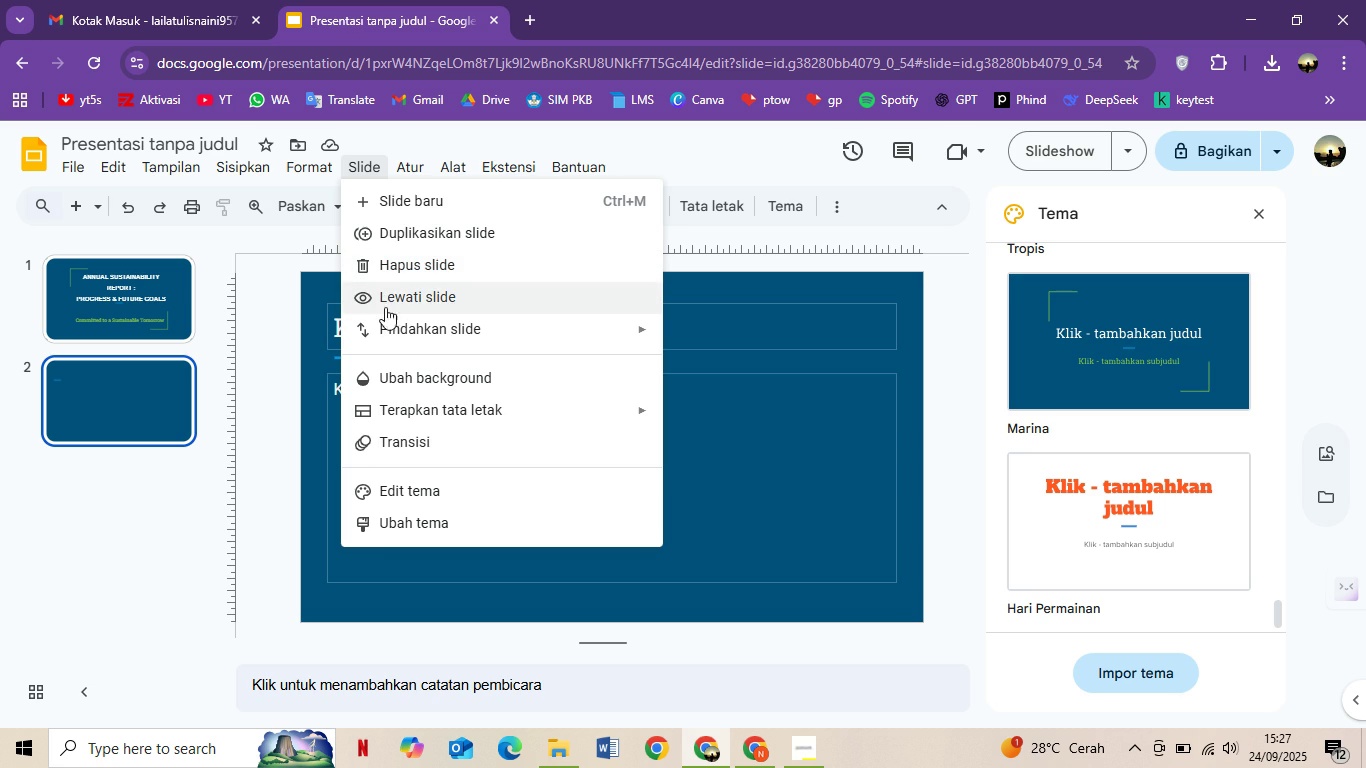 
left_click([403, 376])
 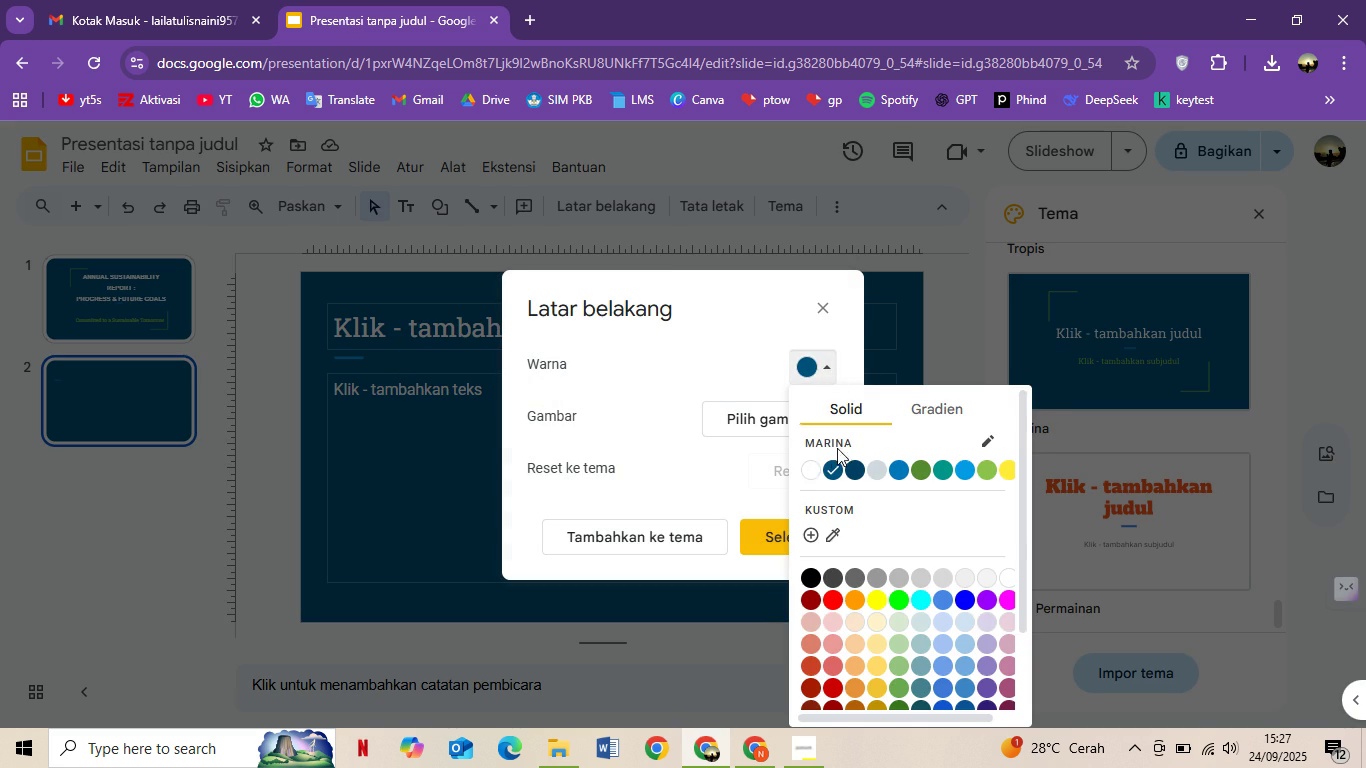 
left_click([807, 468])
 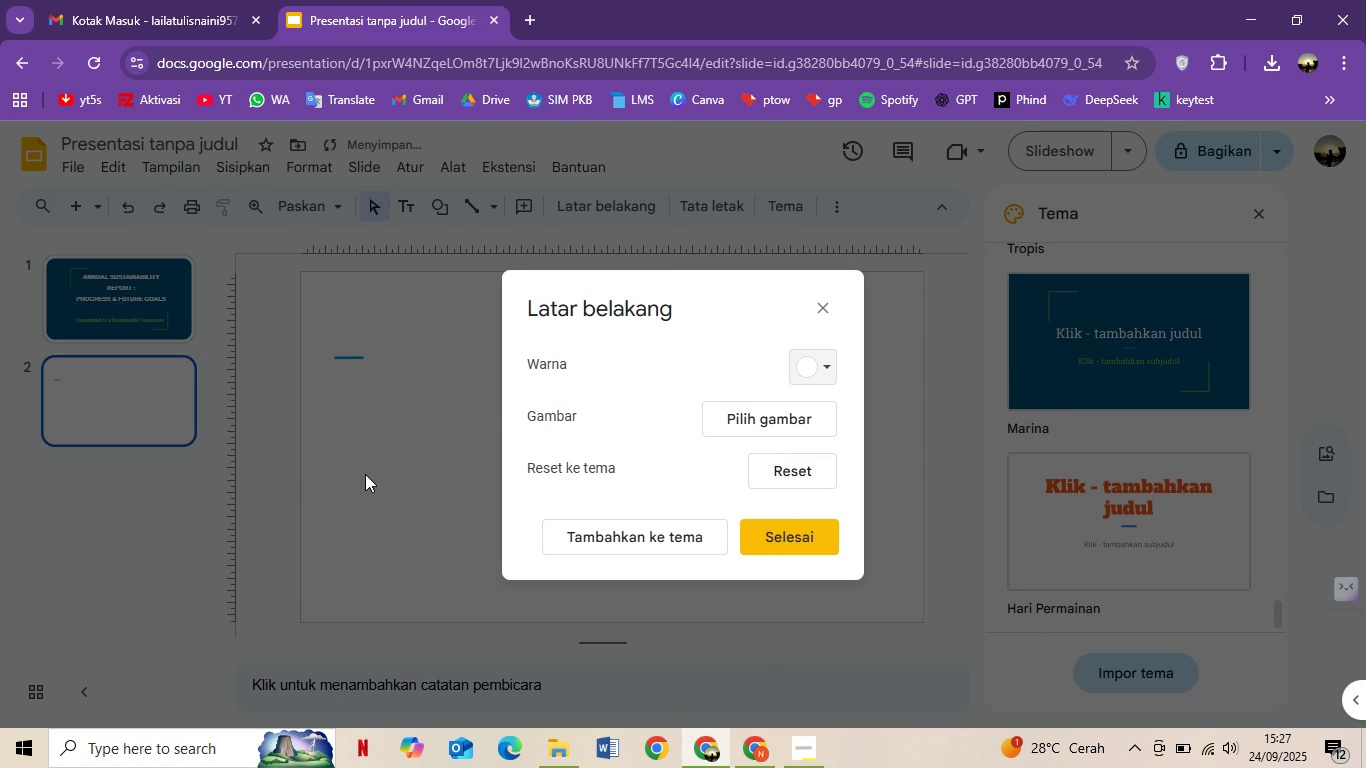 
left_click([369, 473])
 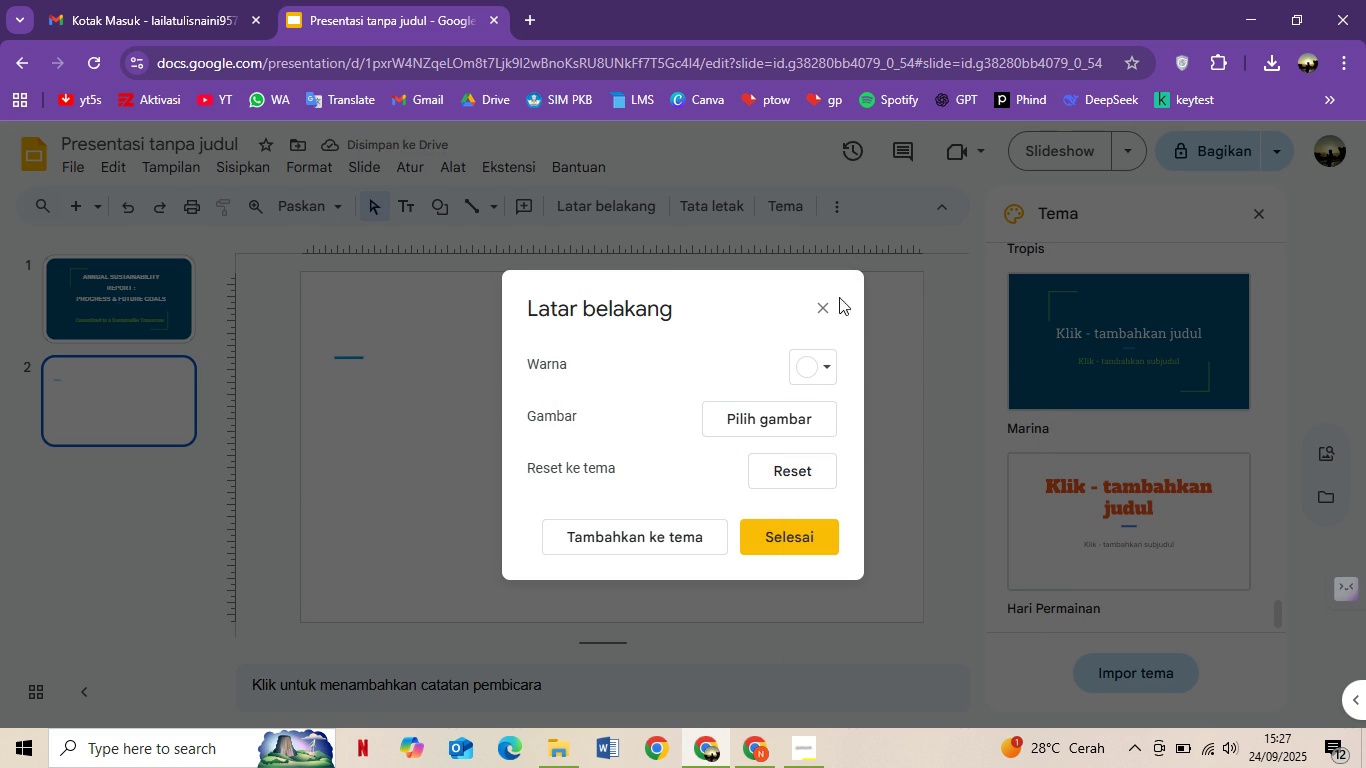 
left_click([819, 314])
 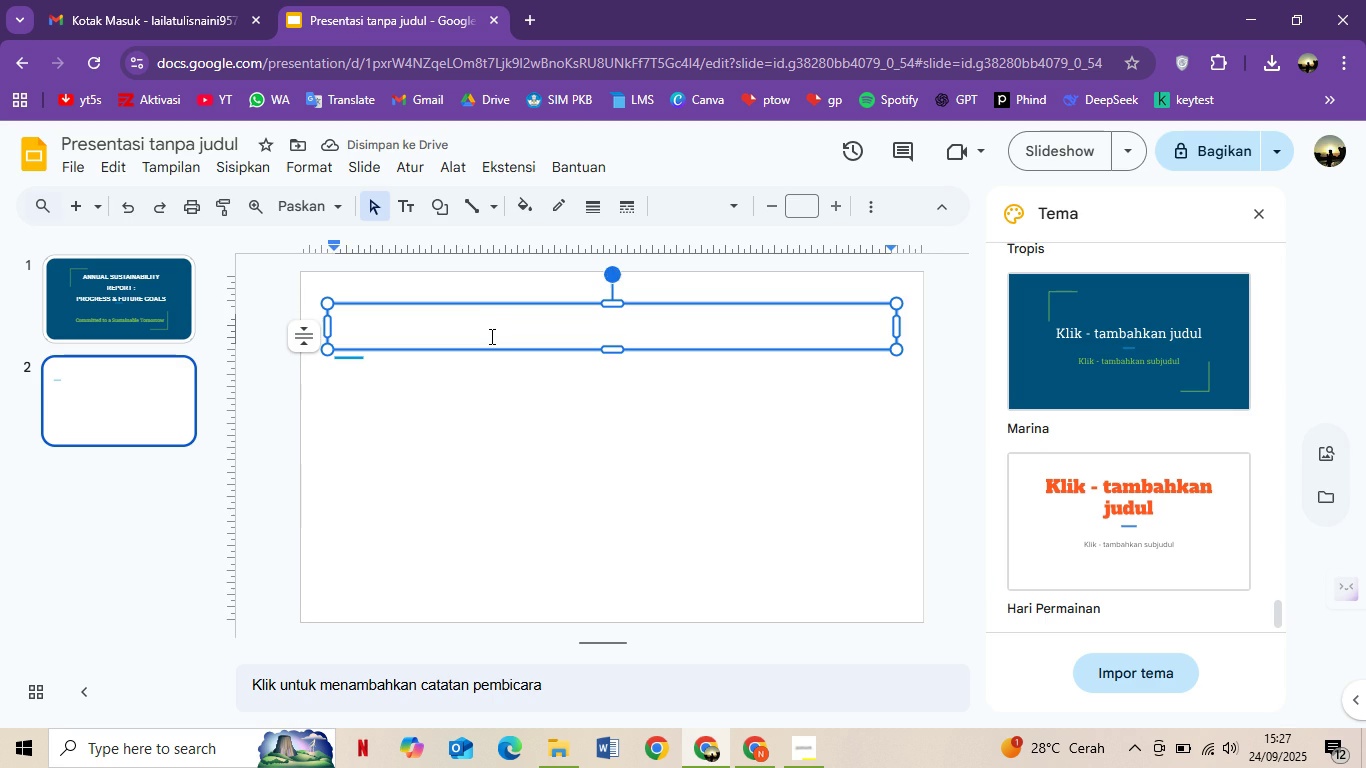 
left_click([490, 336])
 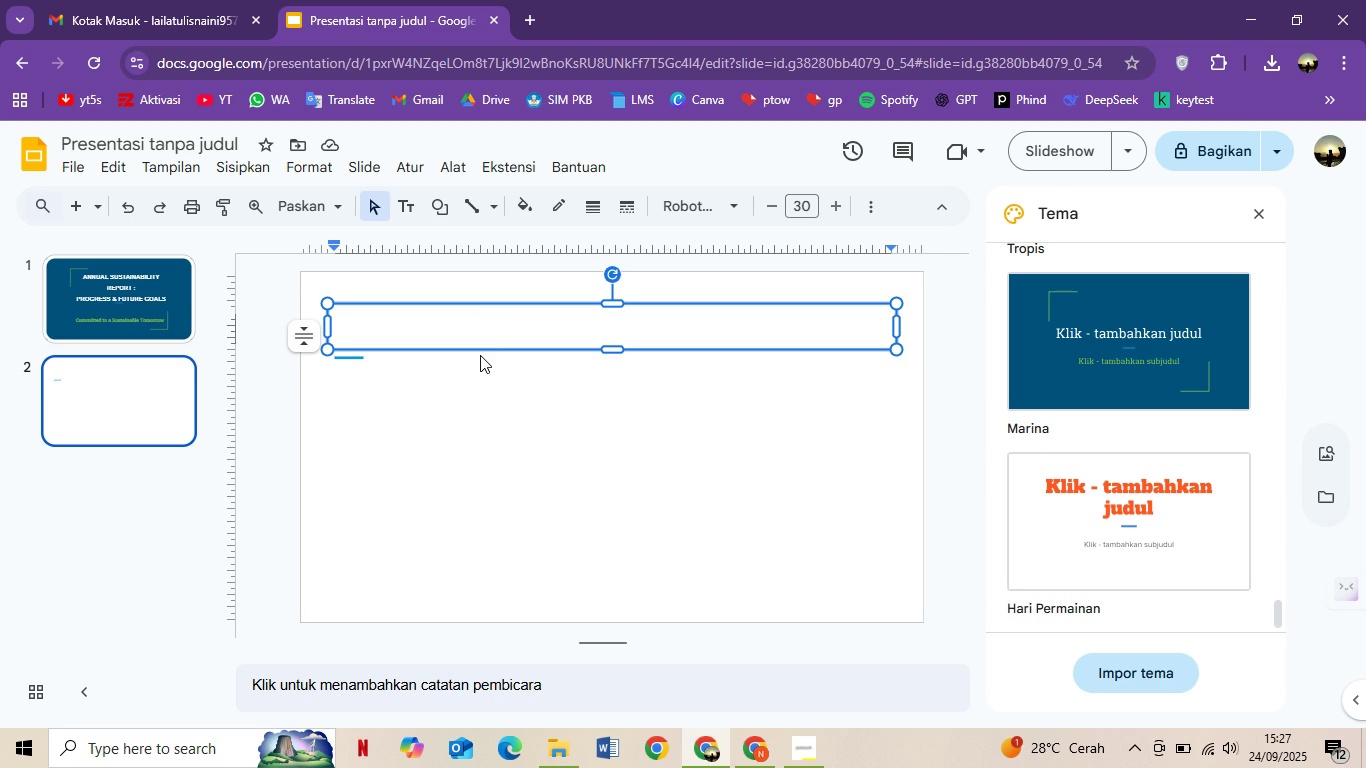 
wait(7.21)
 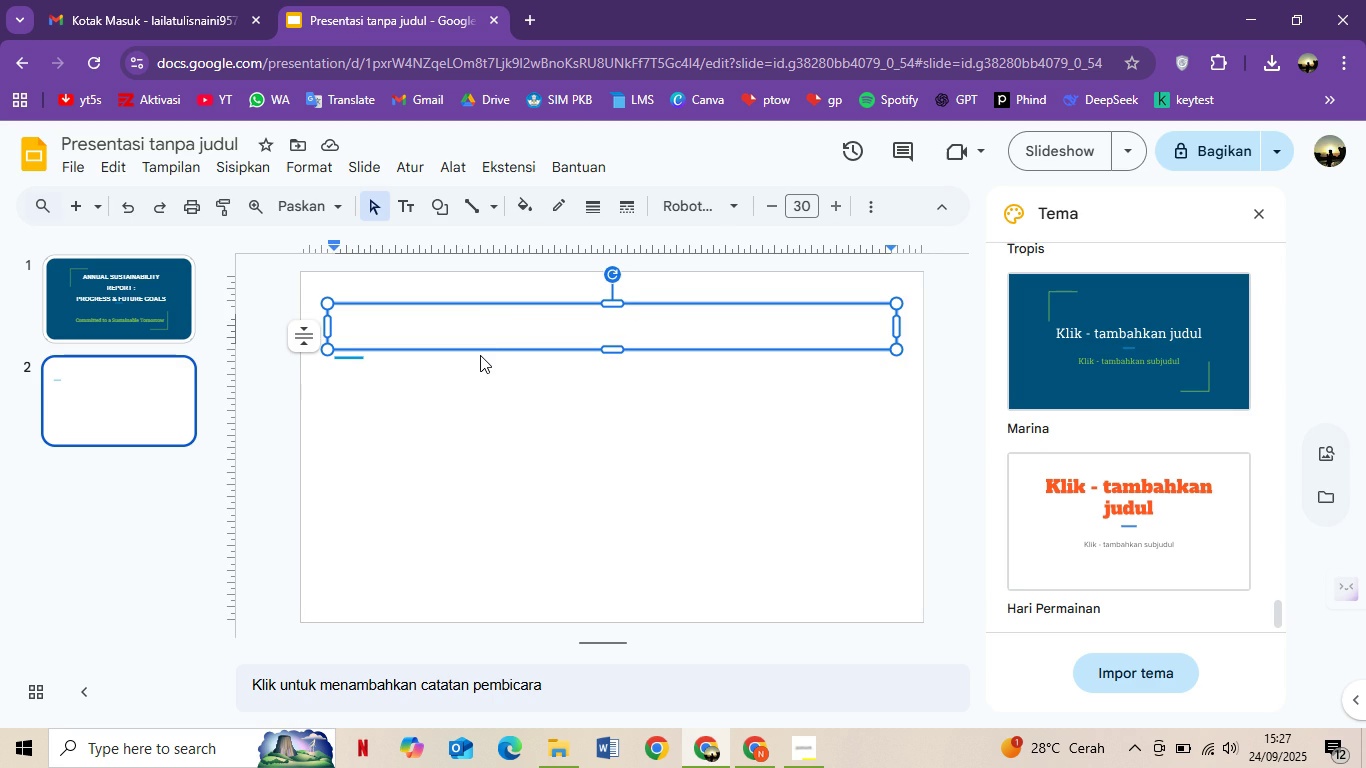 
key(Shift+O)
 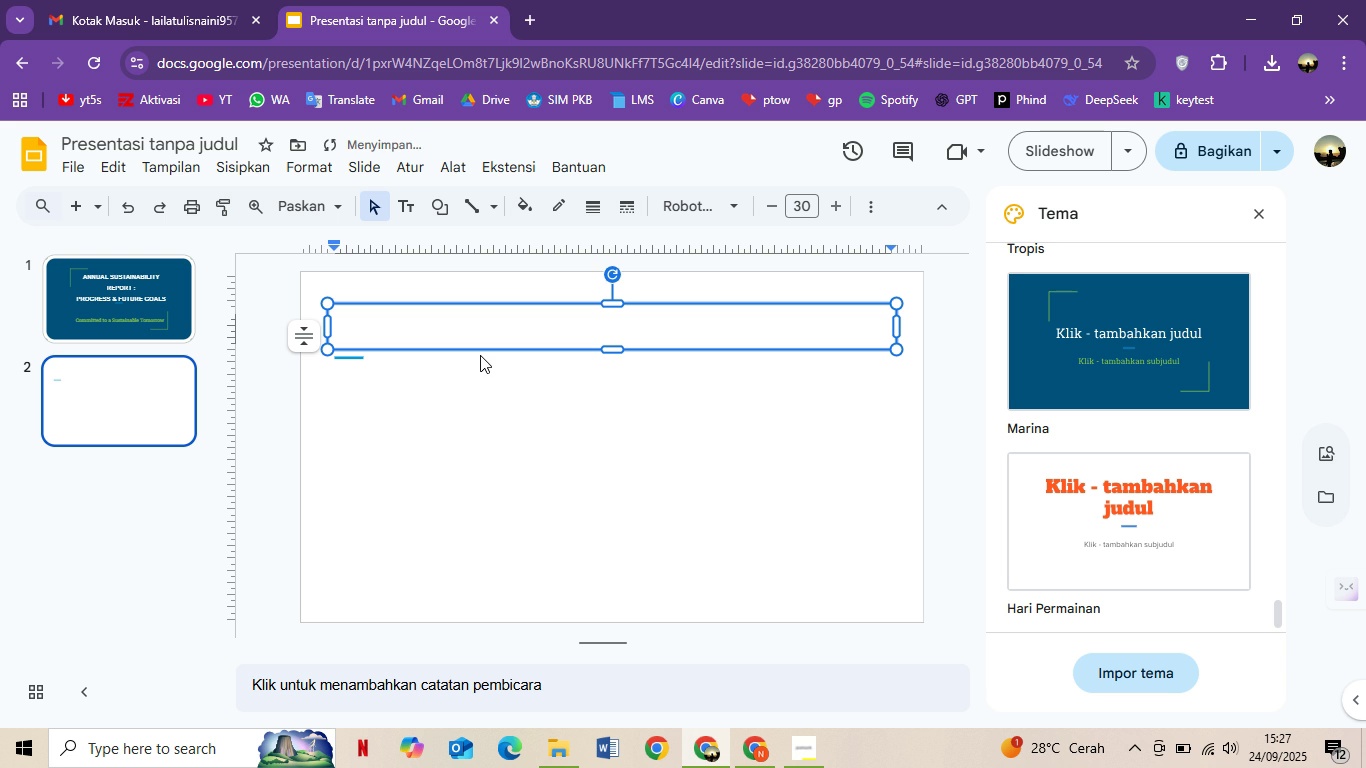 
key(Control+ControlLeft)
 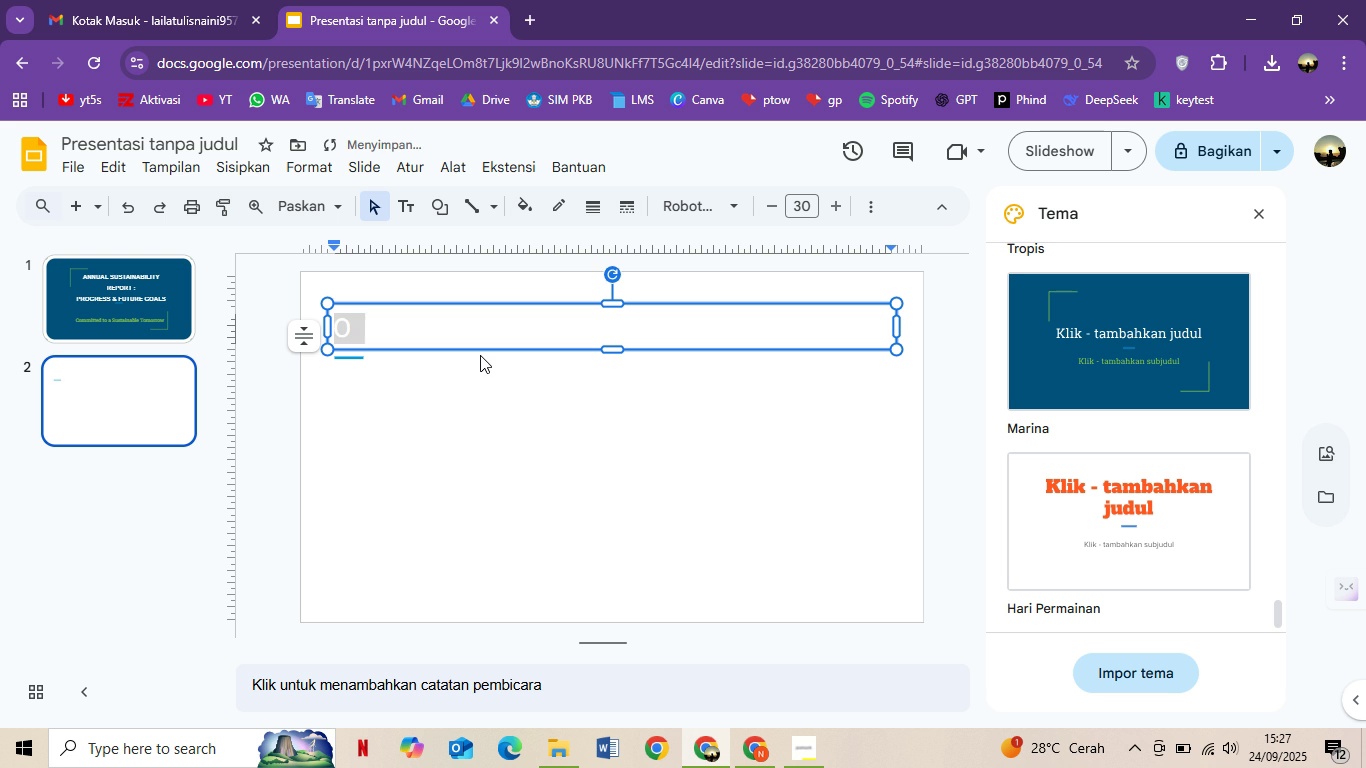 
key(Control+A)
 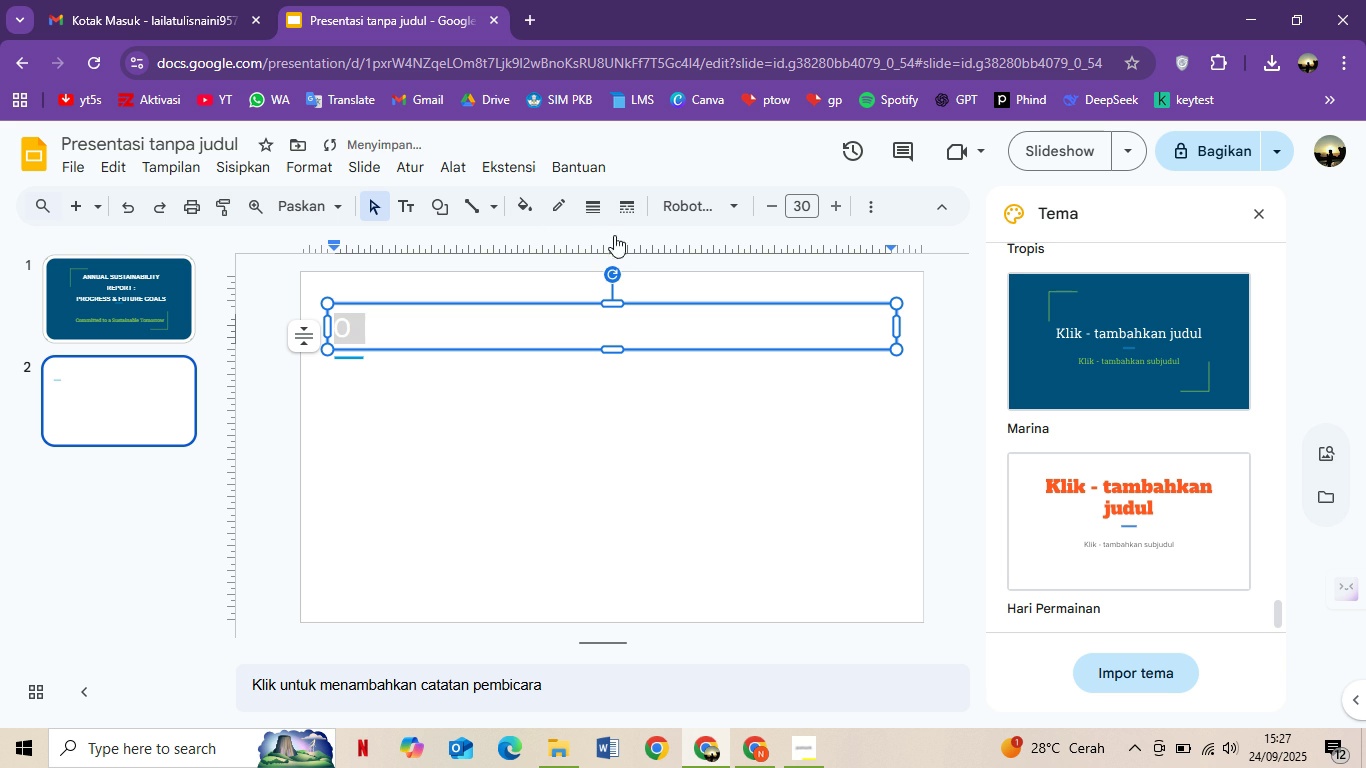 
key(Control+Z)
 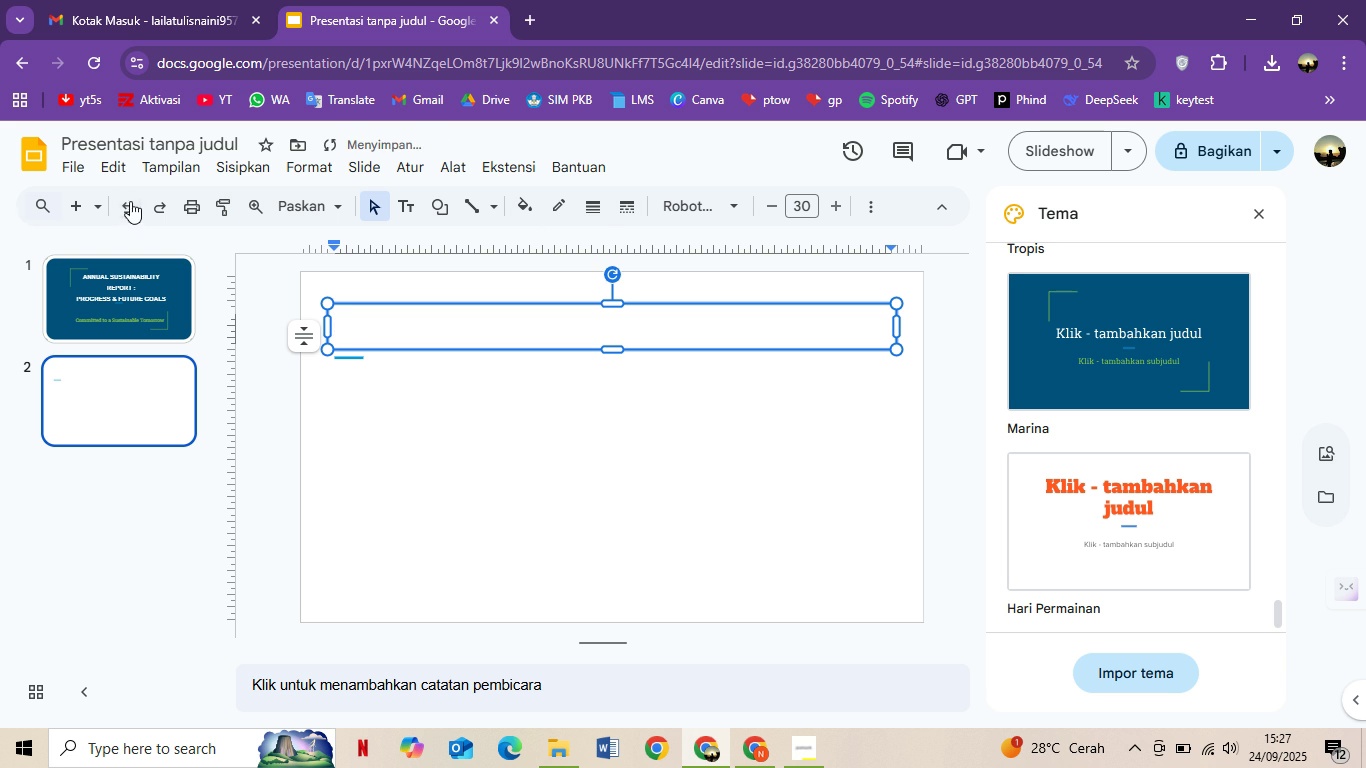 
left_click([132, 205])
 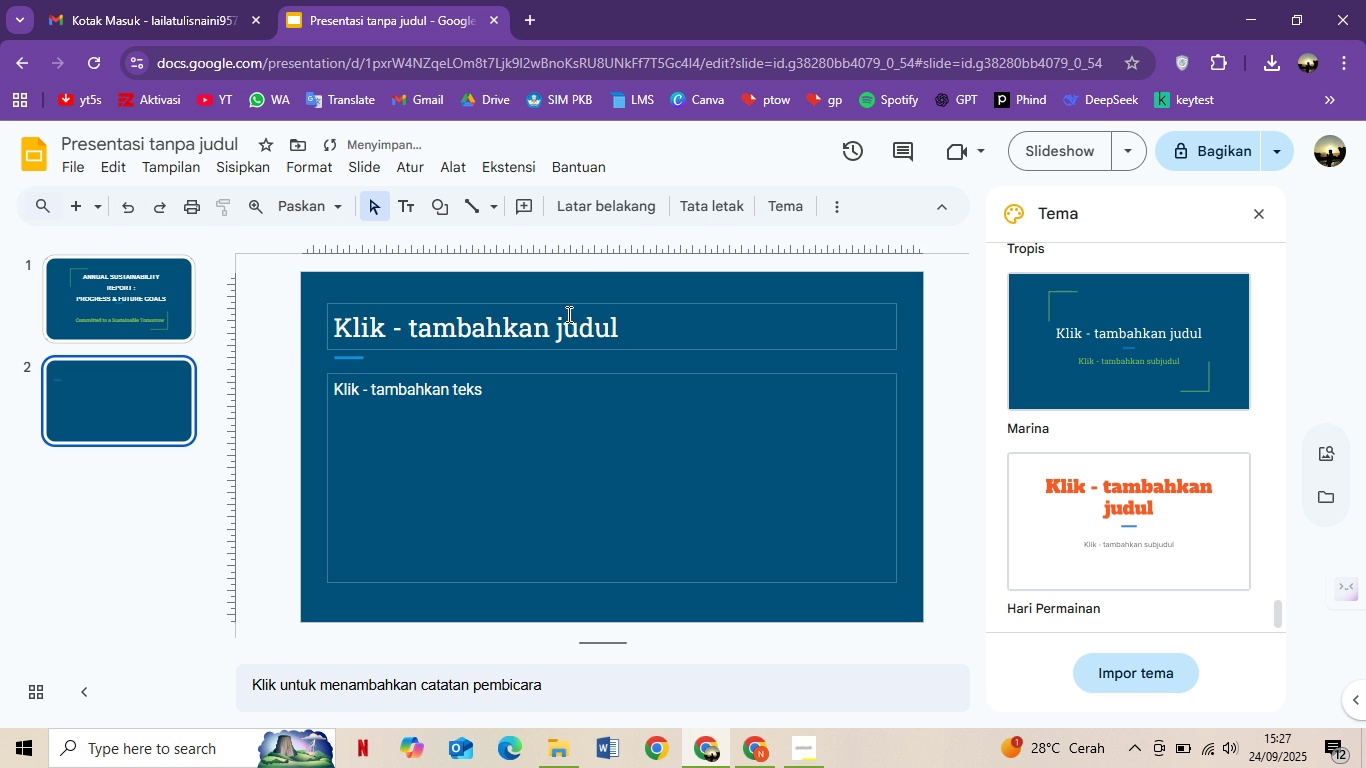 
left_click([567, 314])
 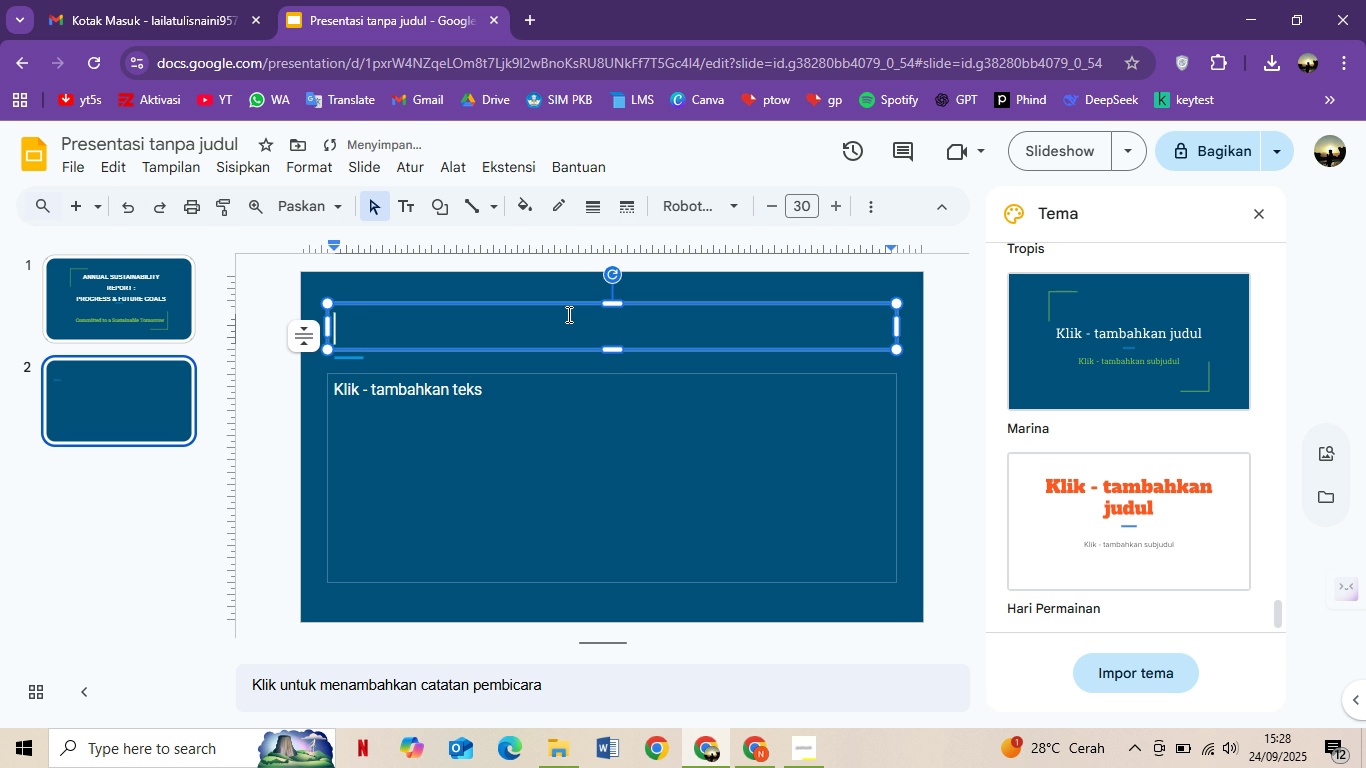 
type(Our Sustaib)
key(Backspace)
type(nablii)
key(Backspace)
key(Backspace)
key(Backspace)
type(ility)
 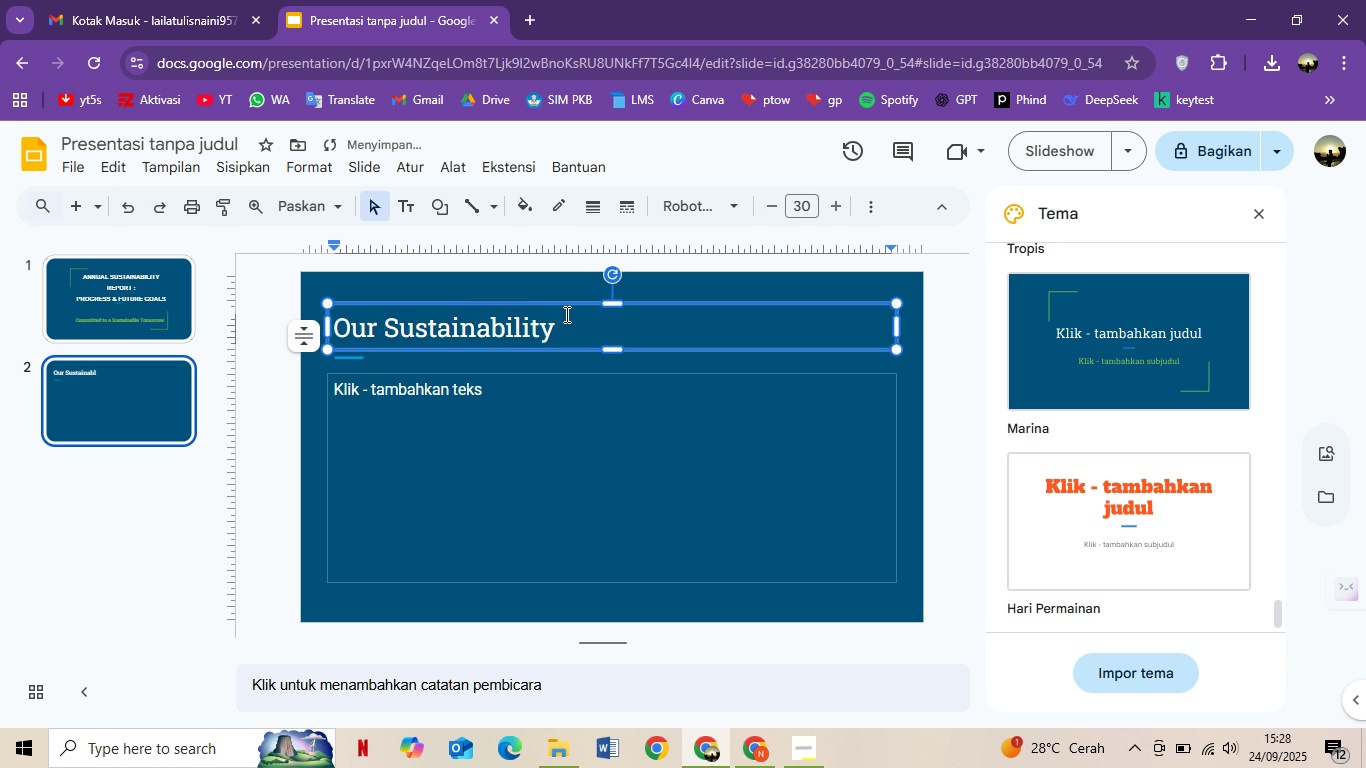 
type( Journey)
 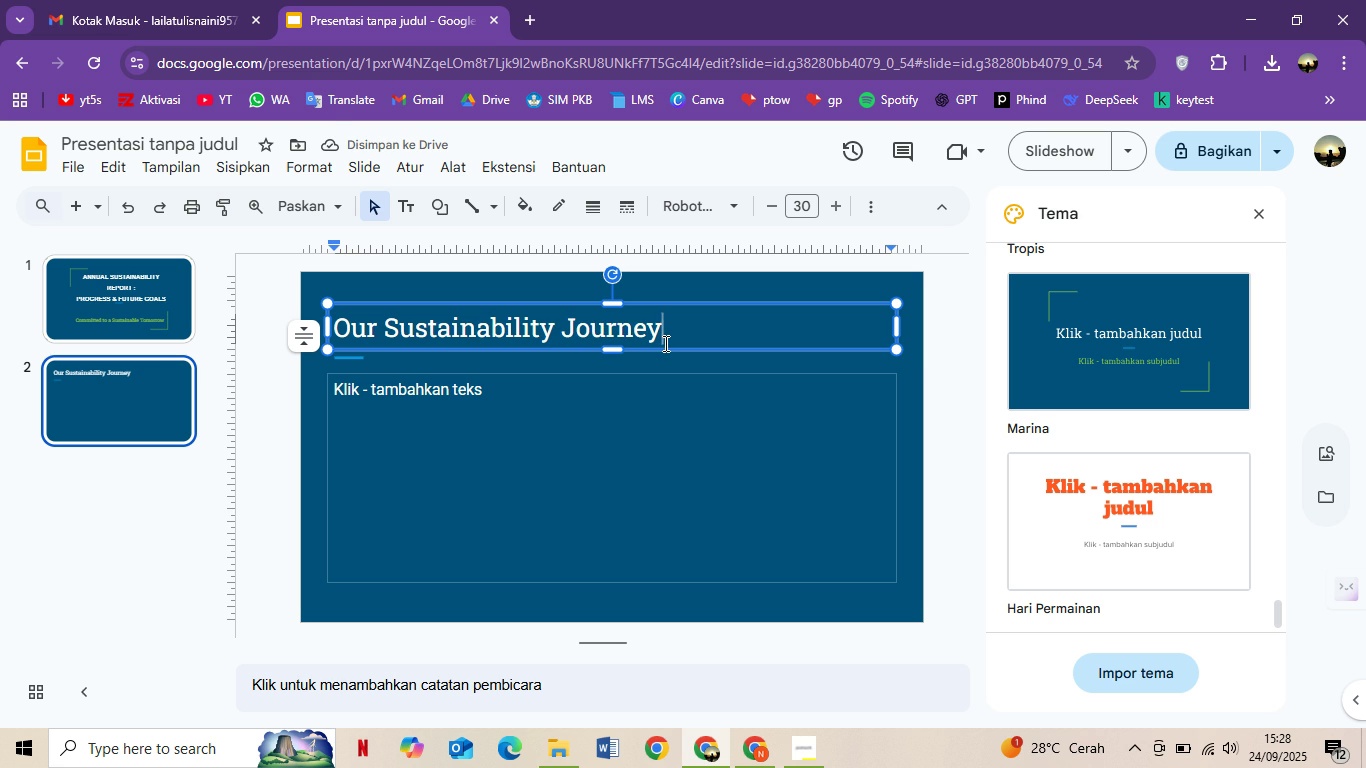 
wait(9.28)
 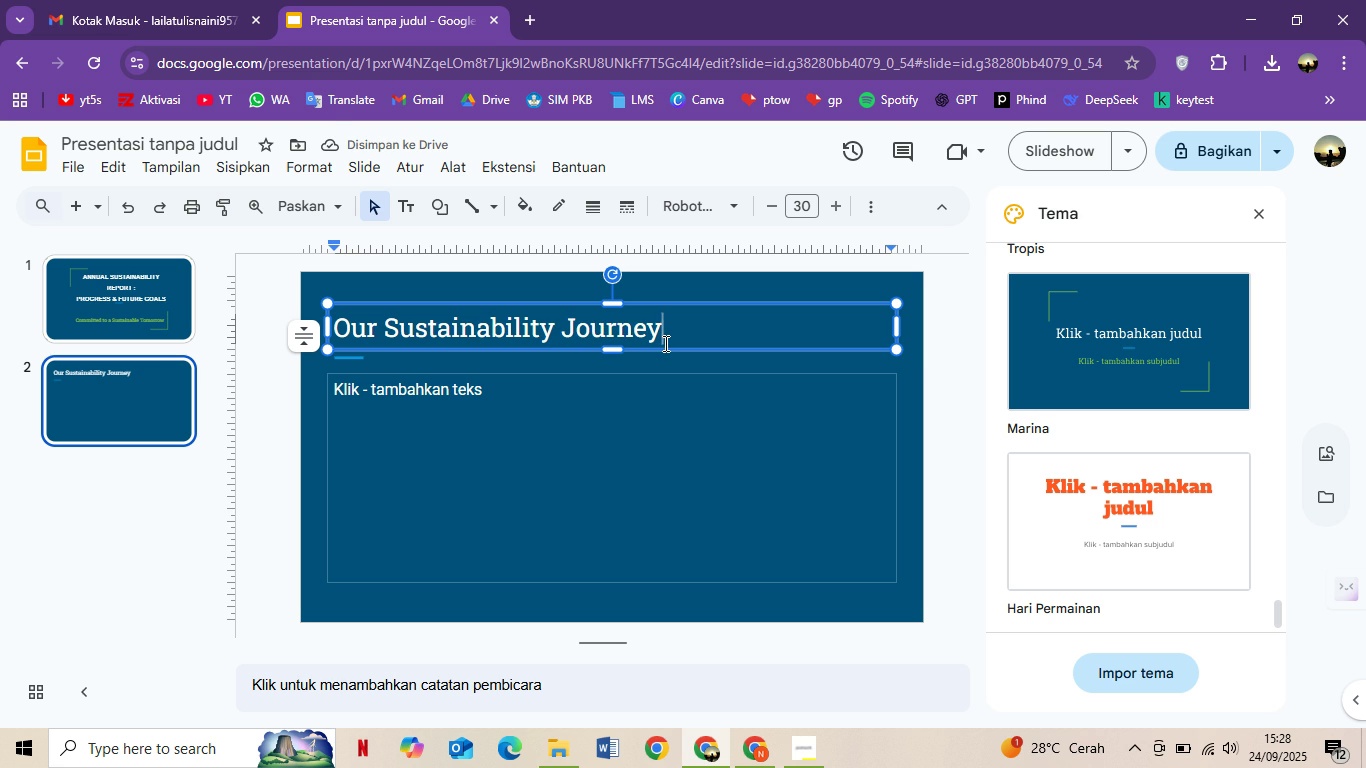 
left_click([703, 442])
 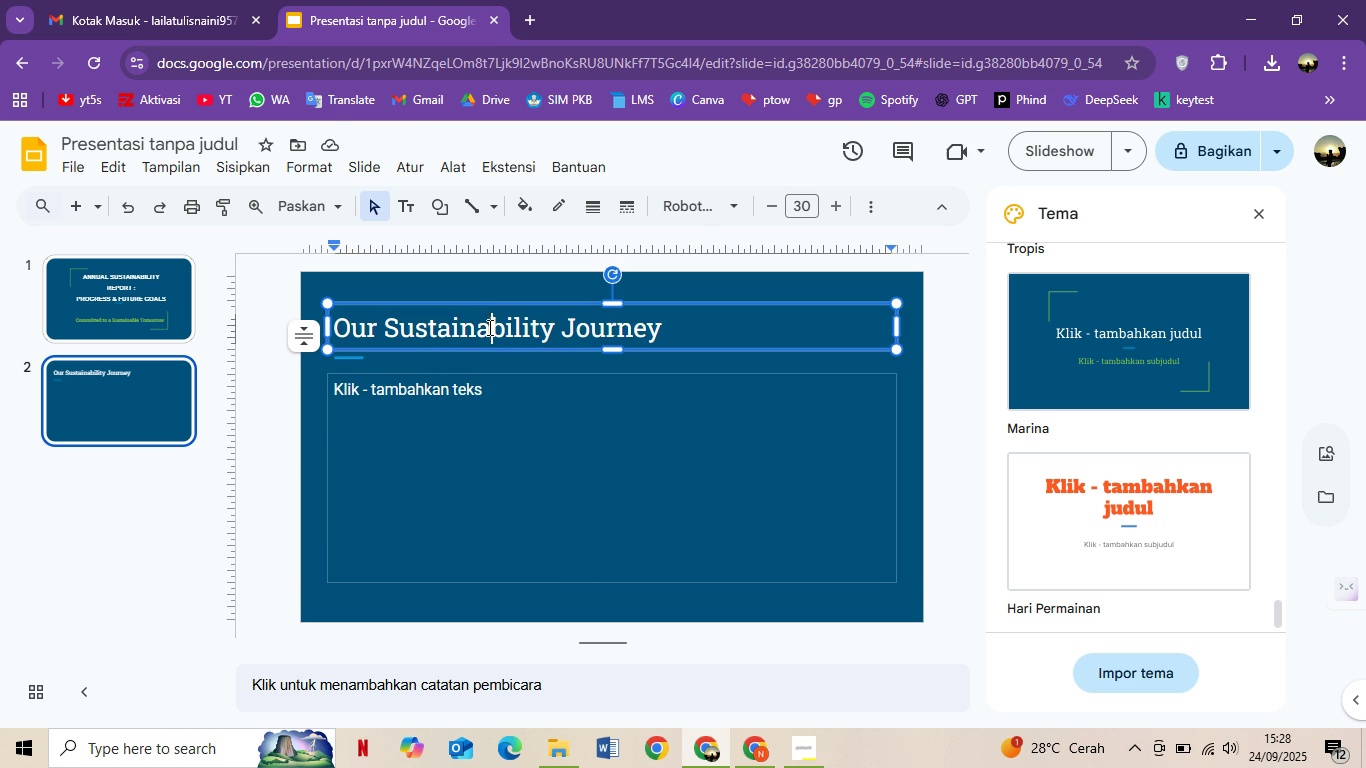 
left_click([488, 327])
 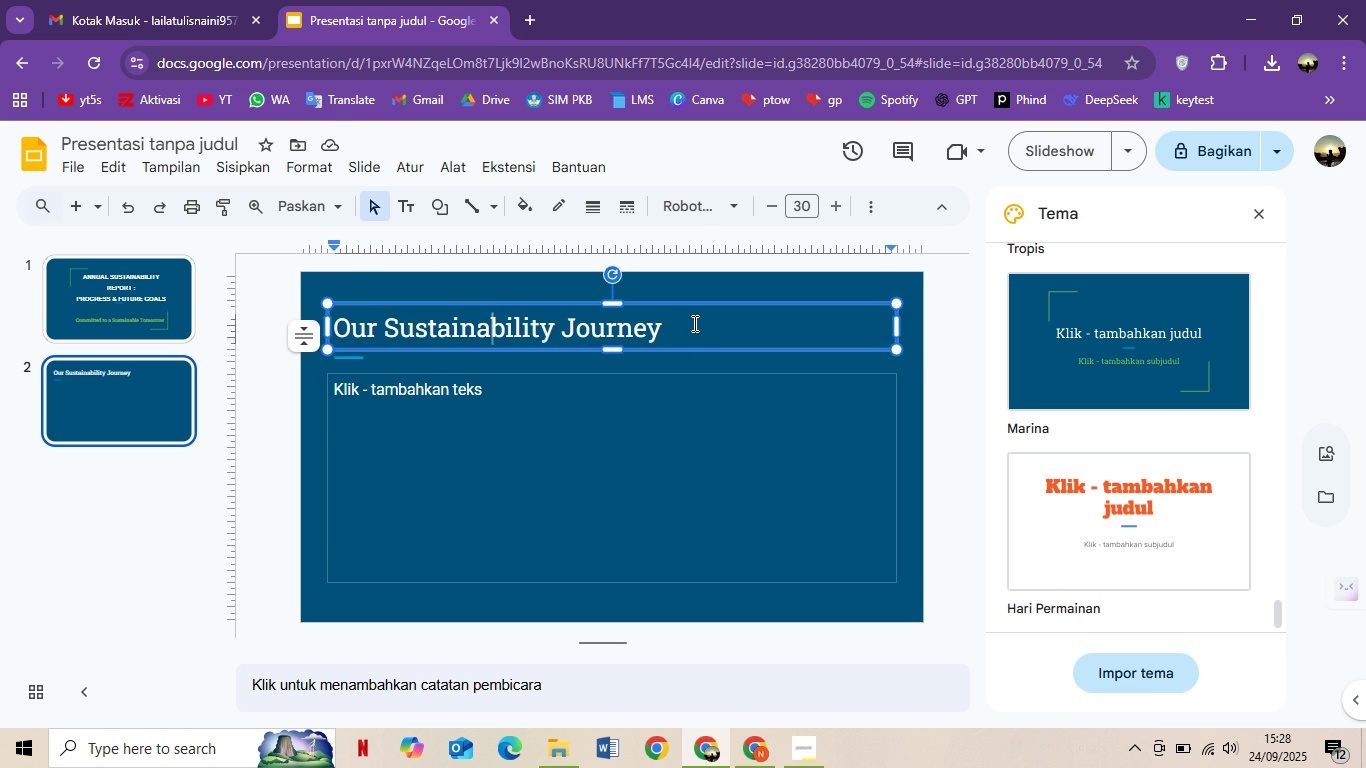 
left_click([701, 329])
 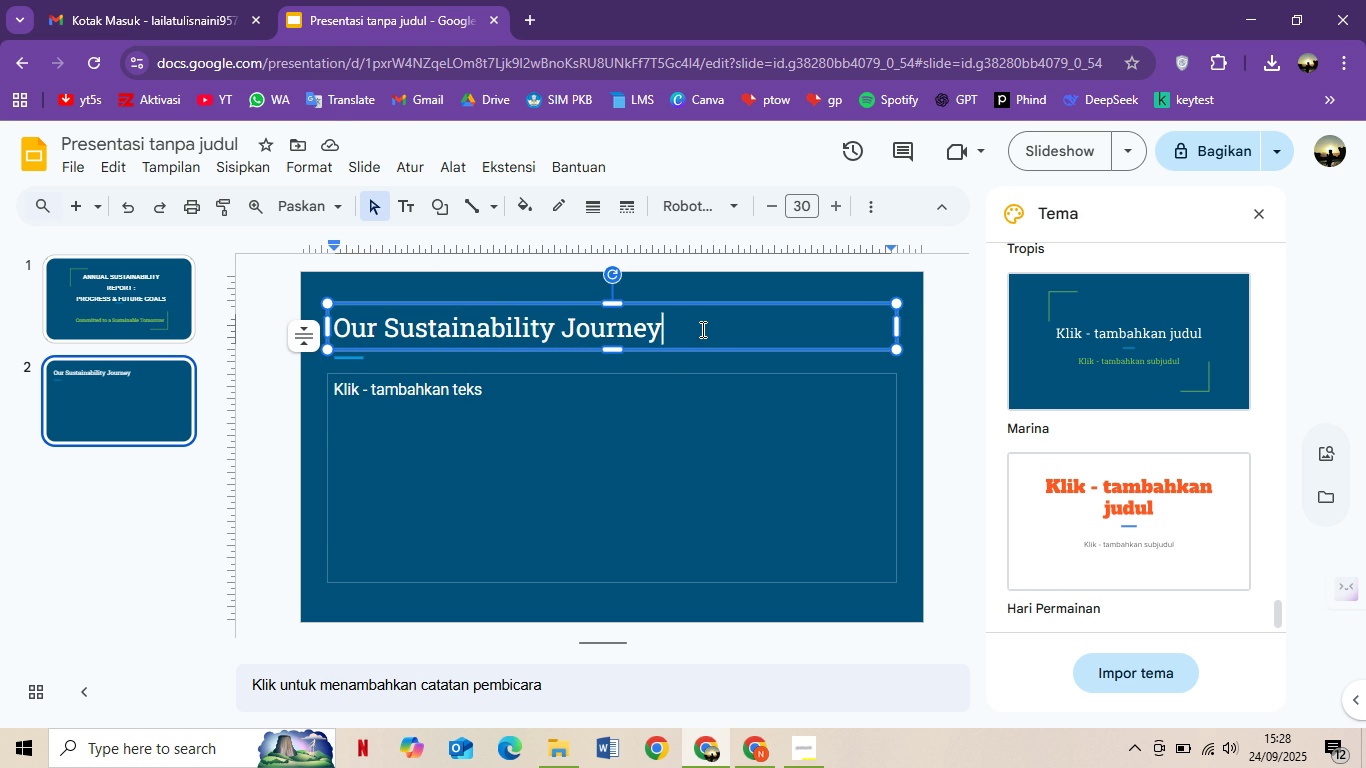 
key(Control+A)
 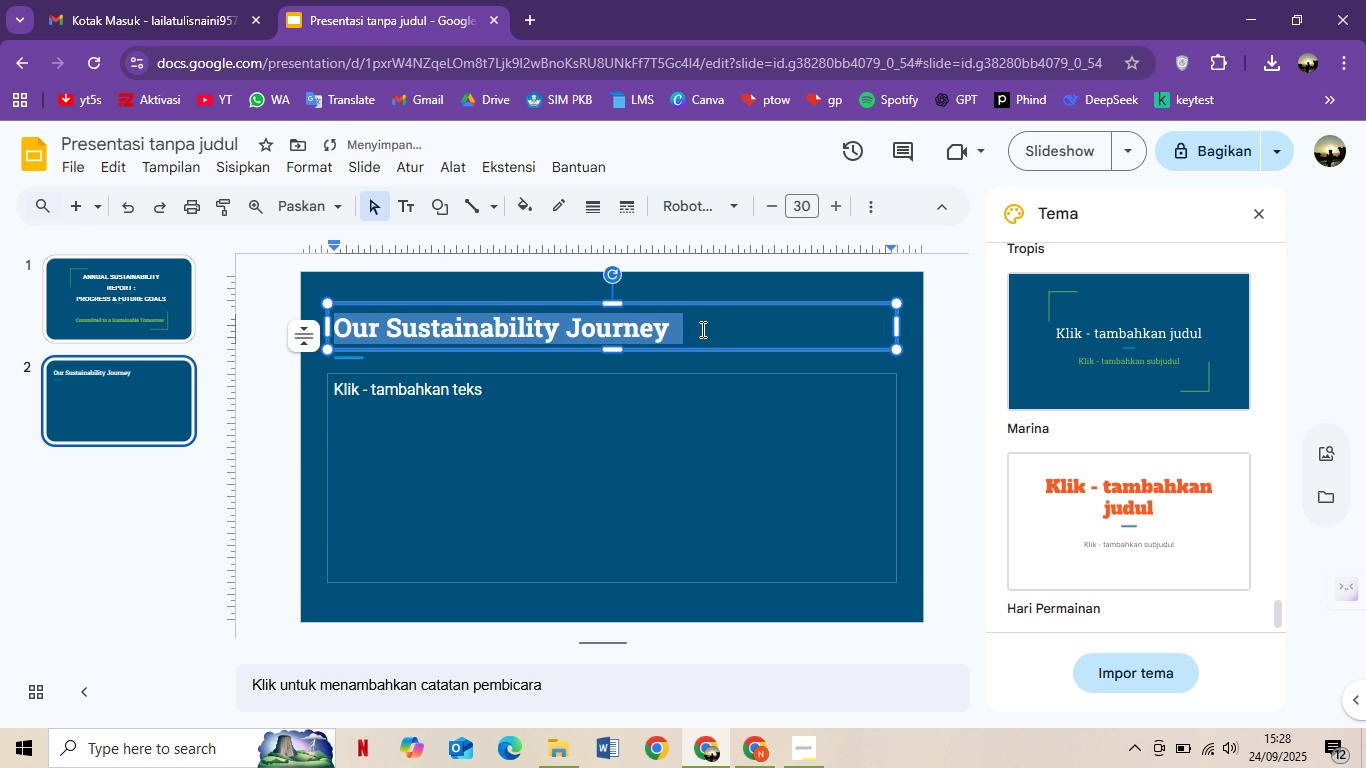 
key(Control+B)
 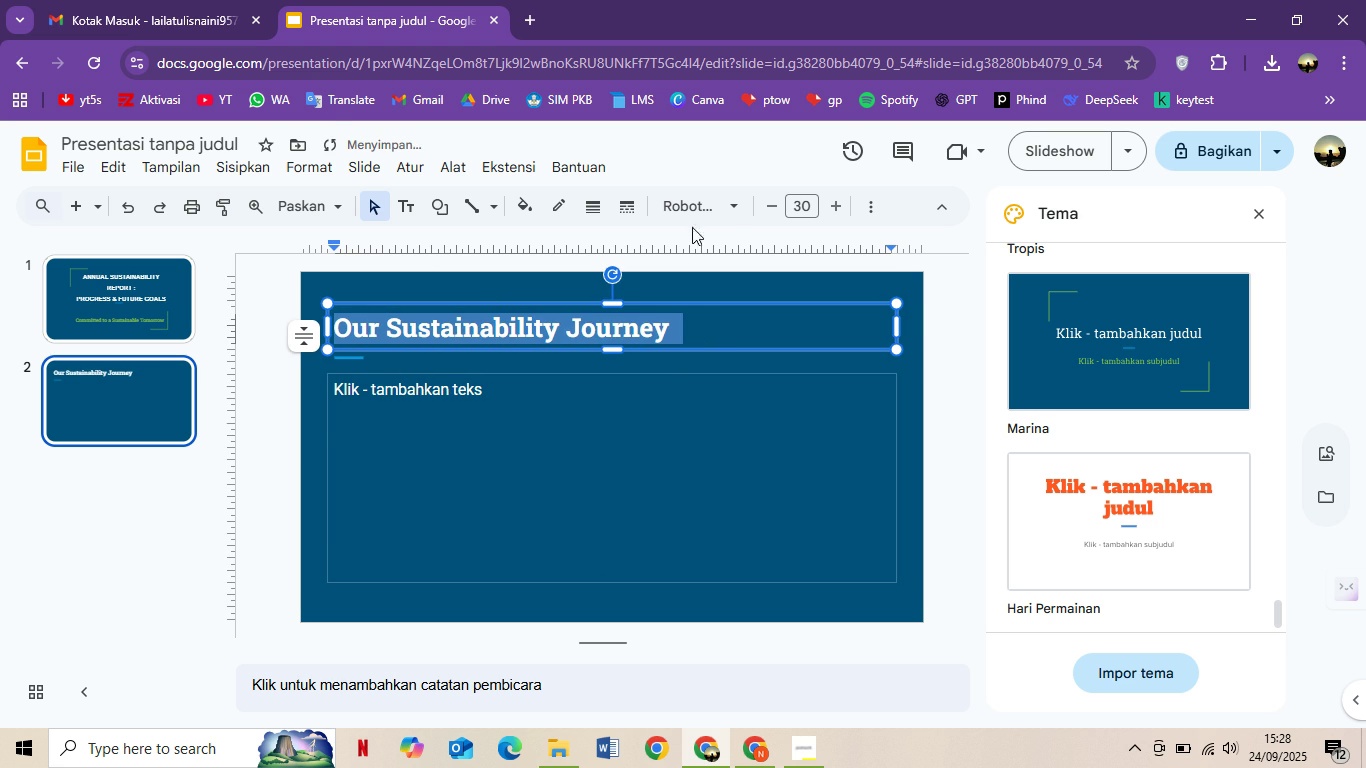 
left_click([680, 206])
 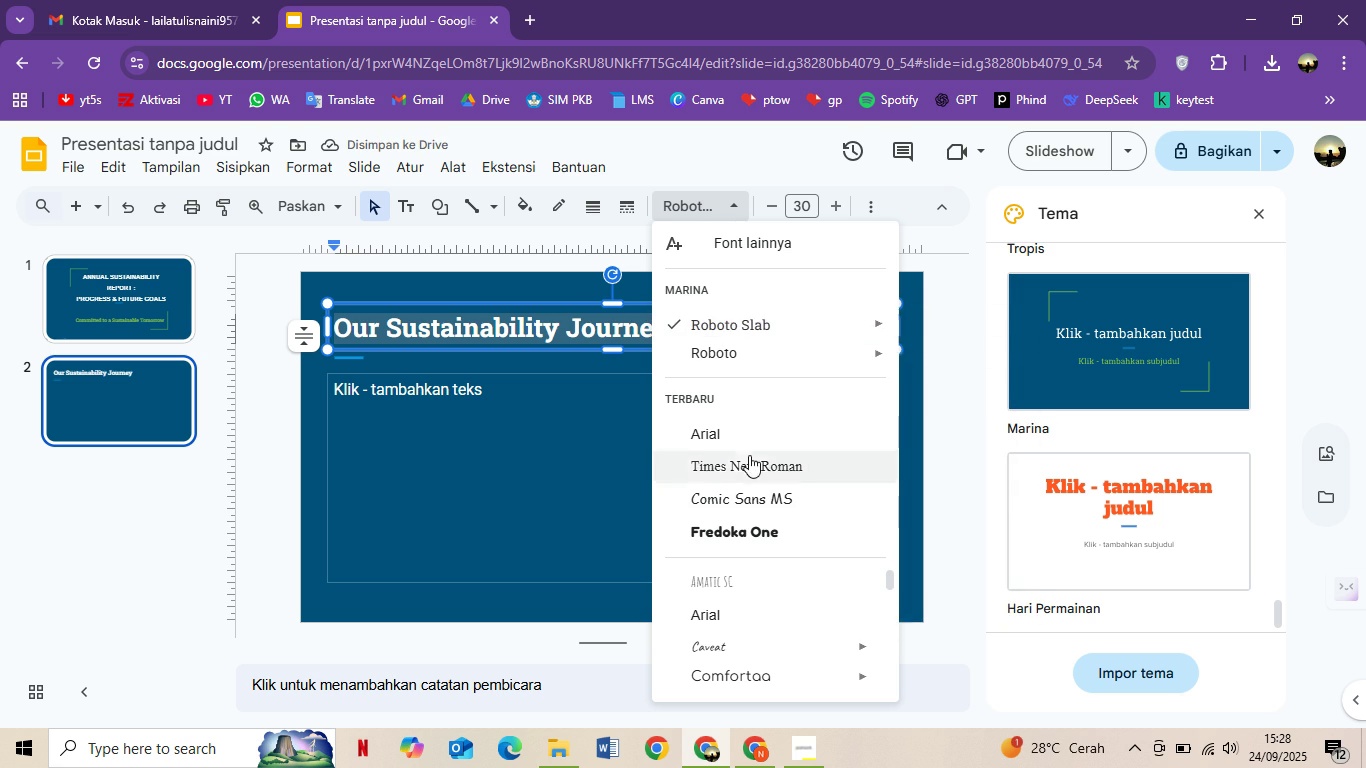 
left_click([749, 429])
 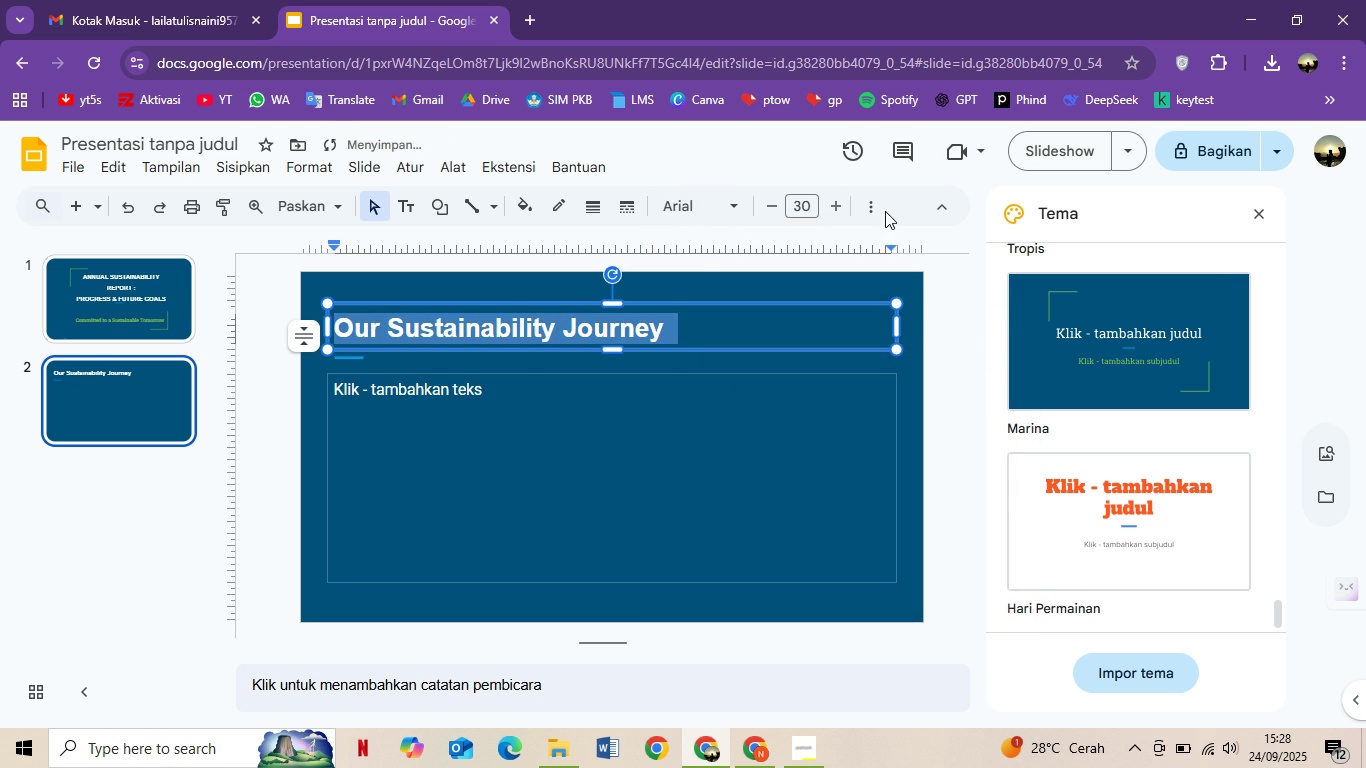 
left_click([872, 204])
 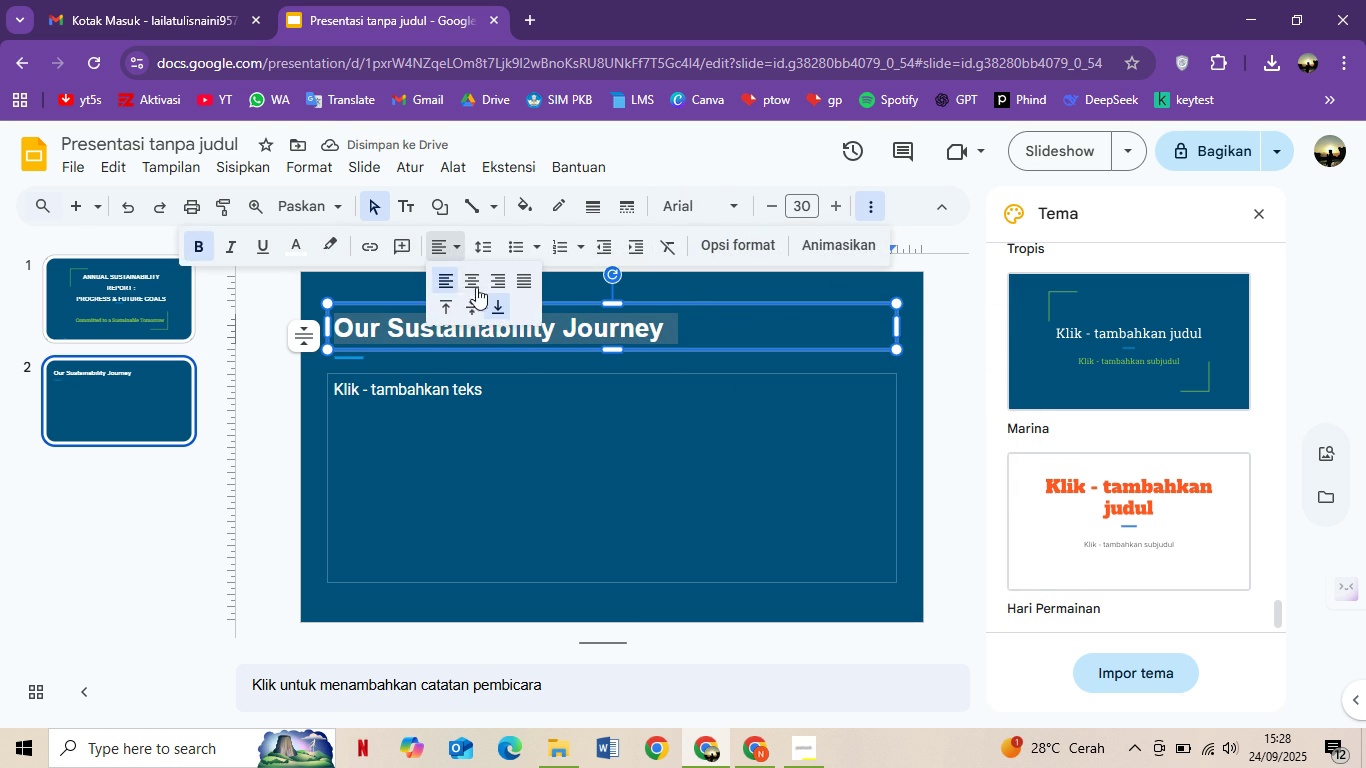 
left_click([467, 279])
 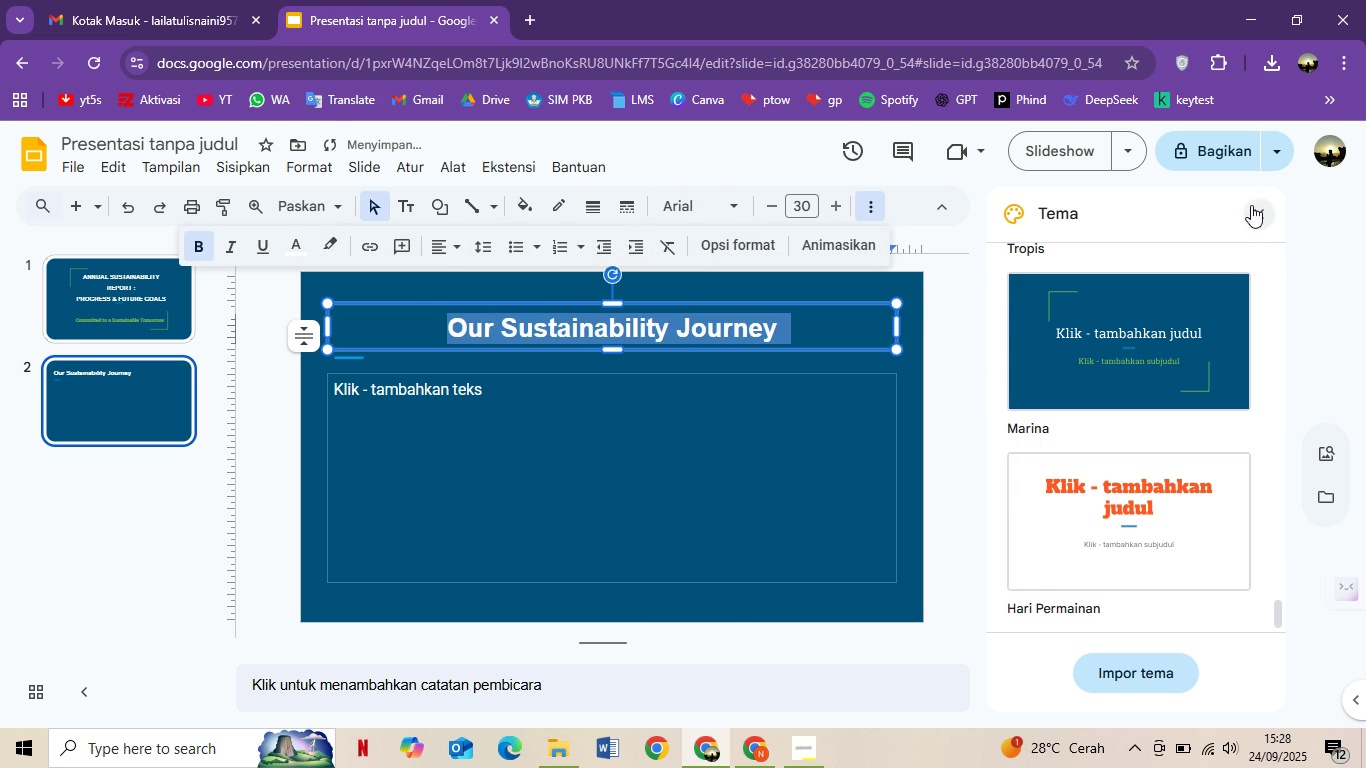 
left_click([1252, 205])
 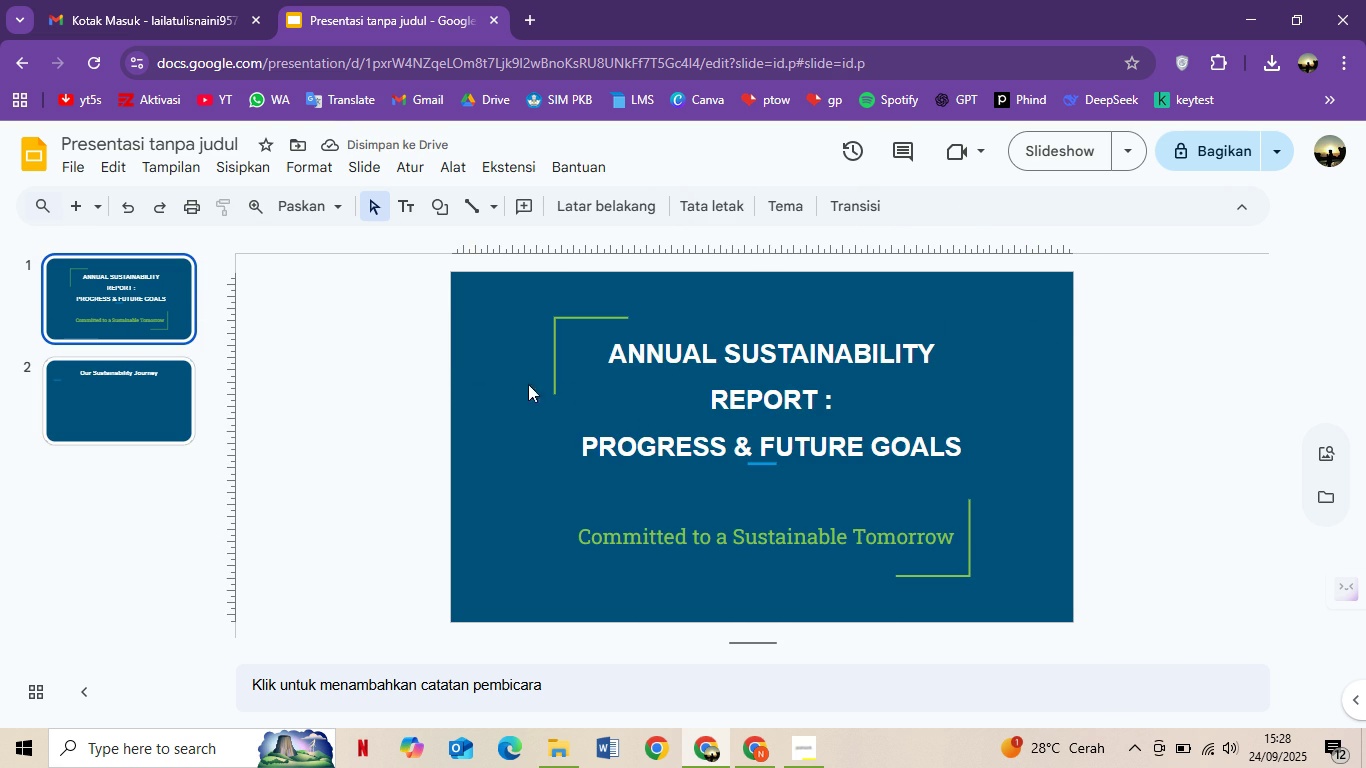 
left_click([672, 531])
 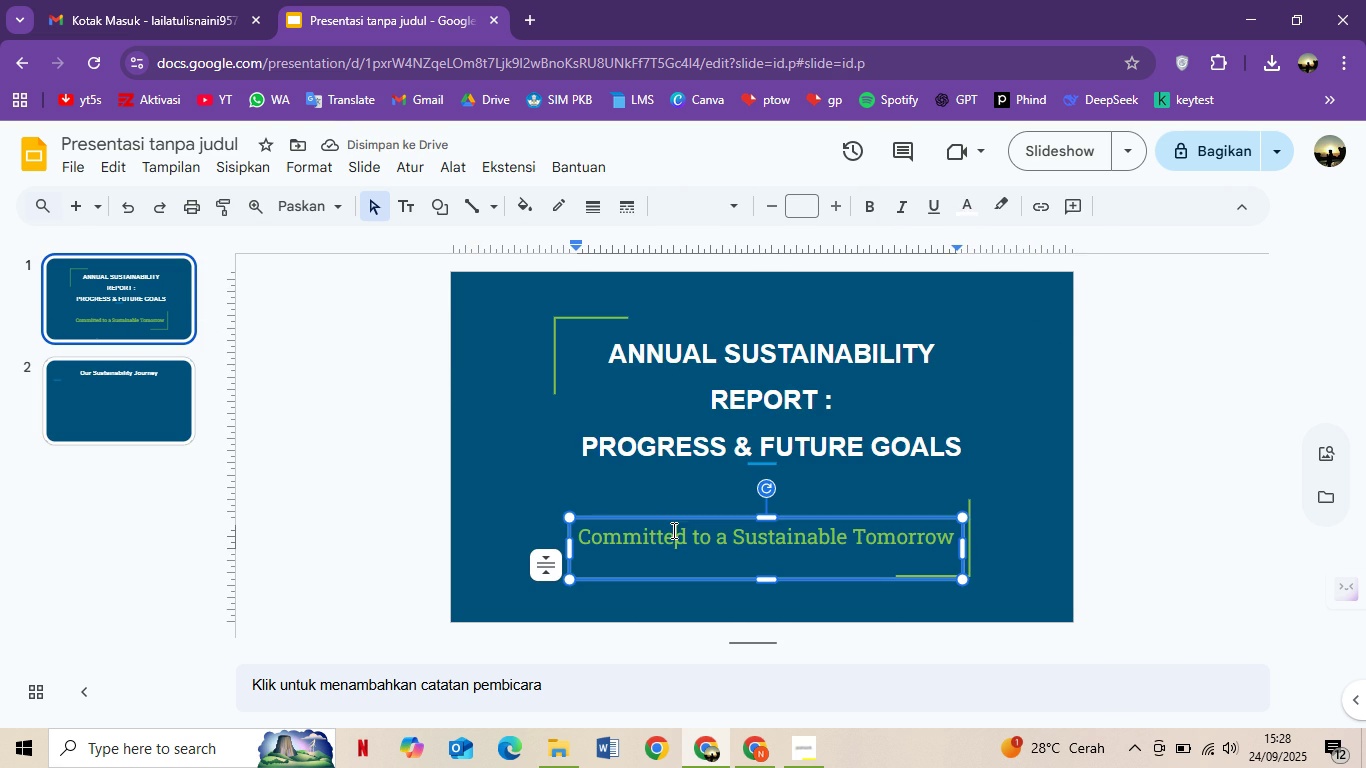 
key(Control+ControlLeft)
 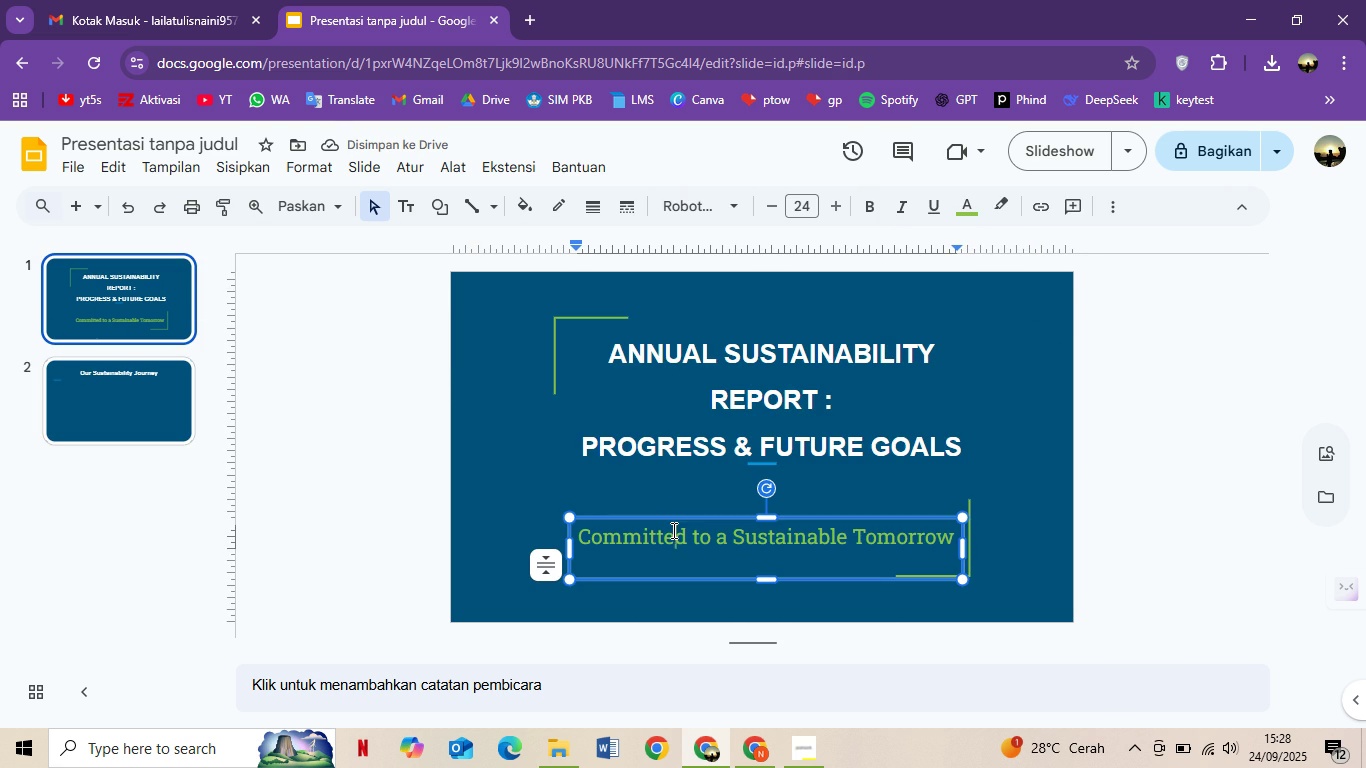 
key(Control+A)
 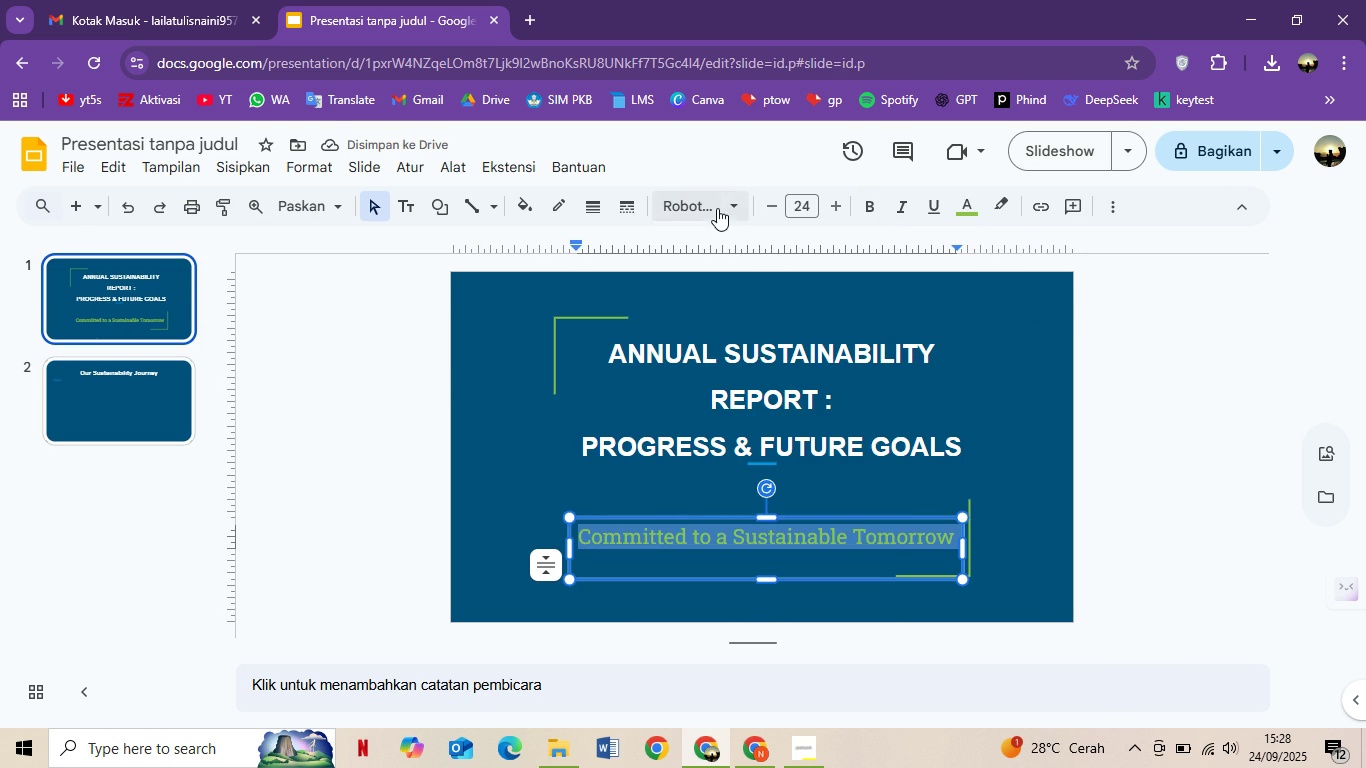 
left_click([717, 208])
 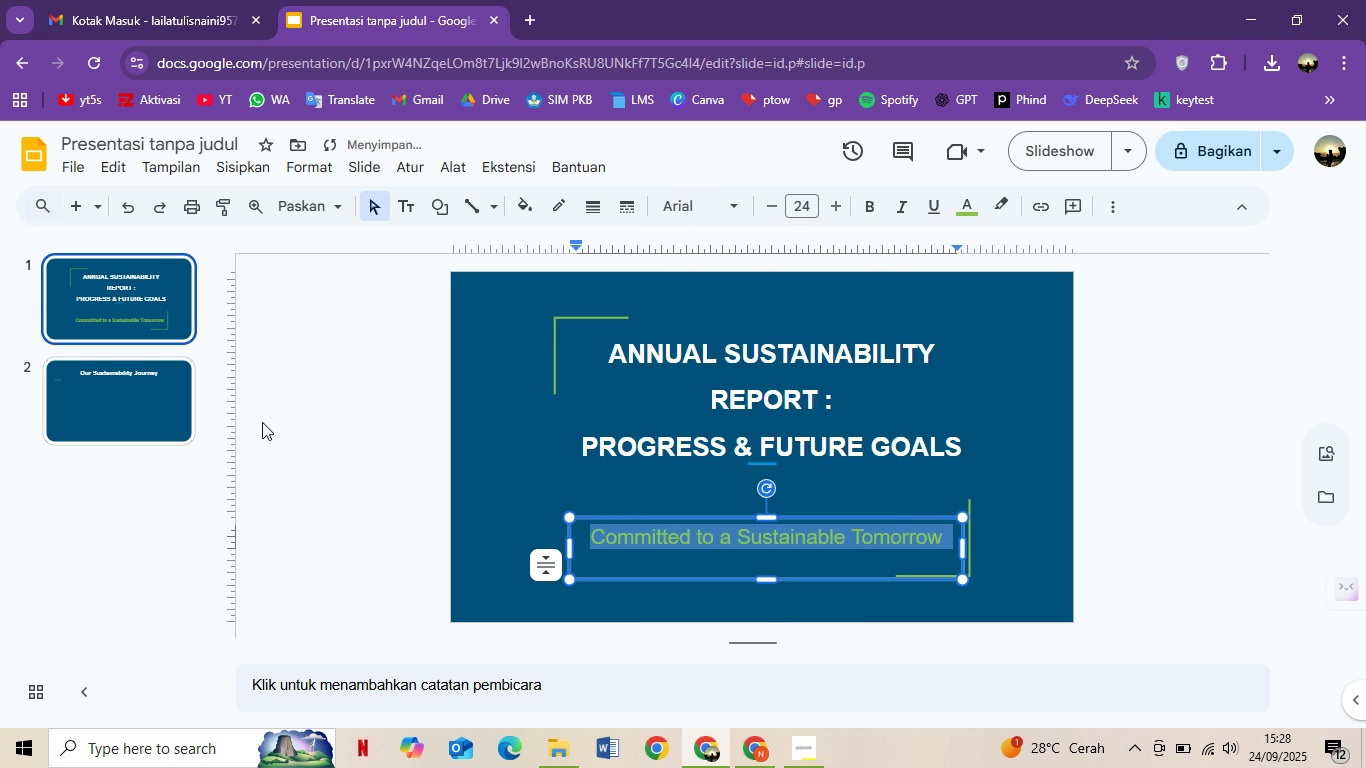 
left_click([134, 392])
 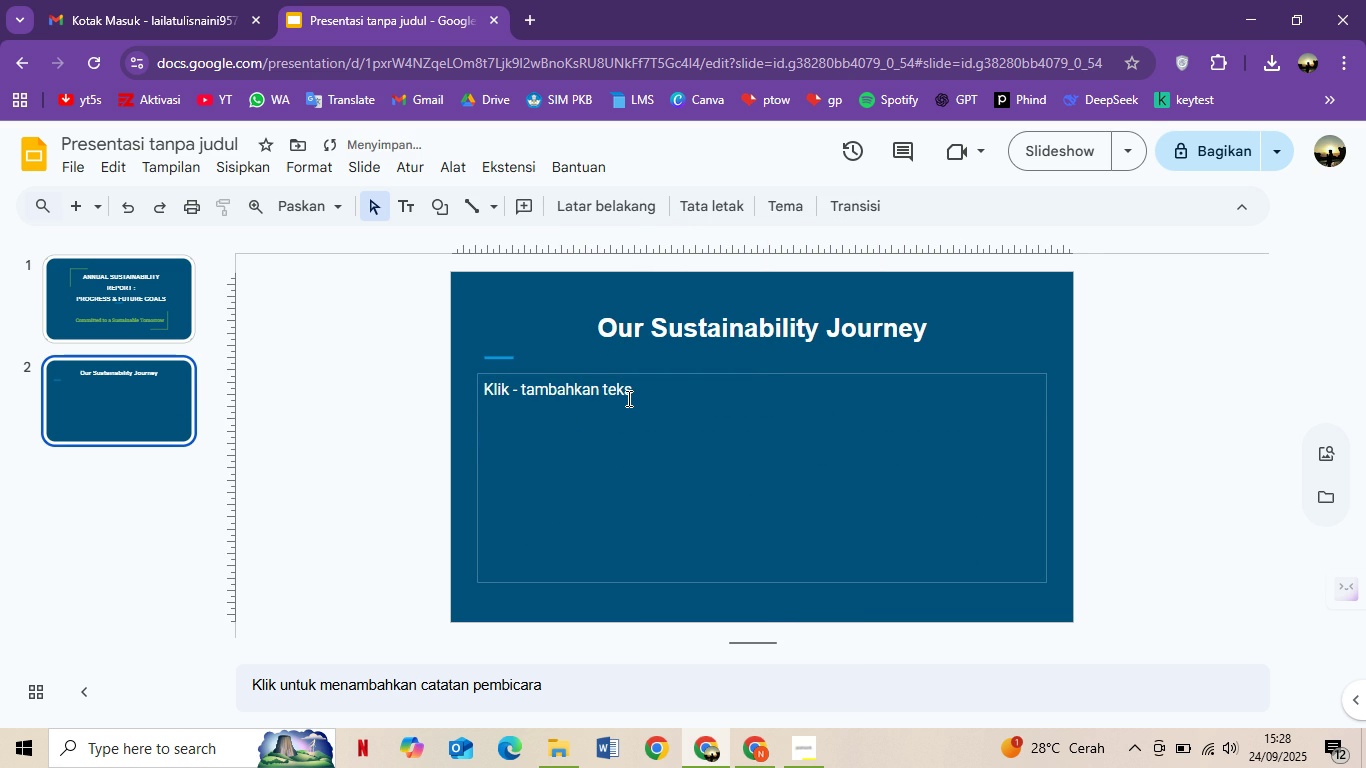 
left_click([627, 398])
 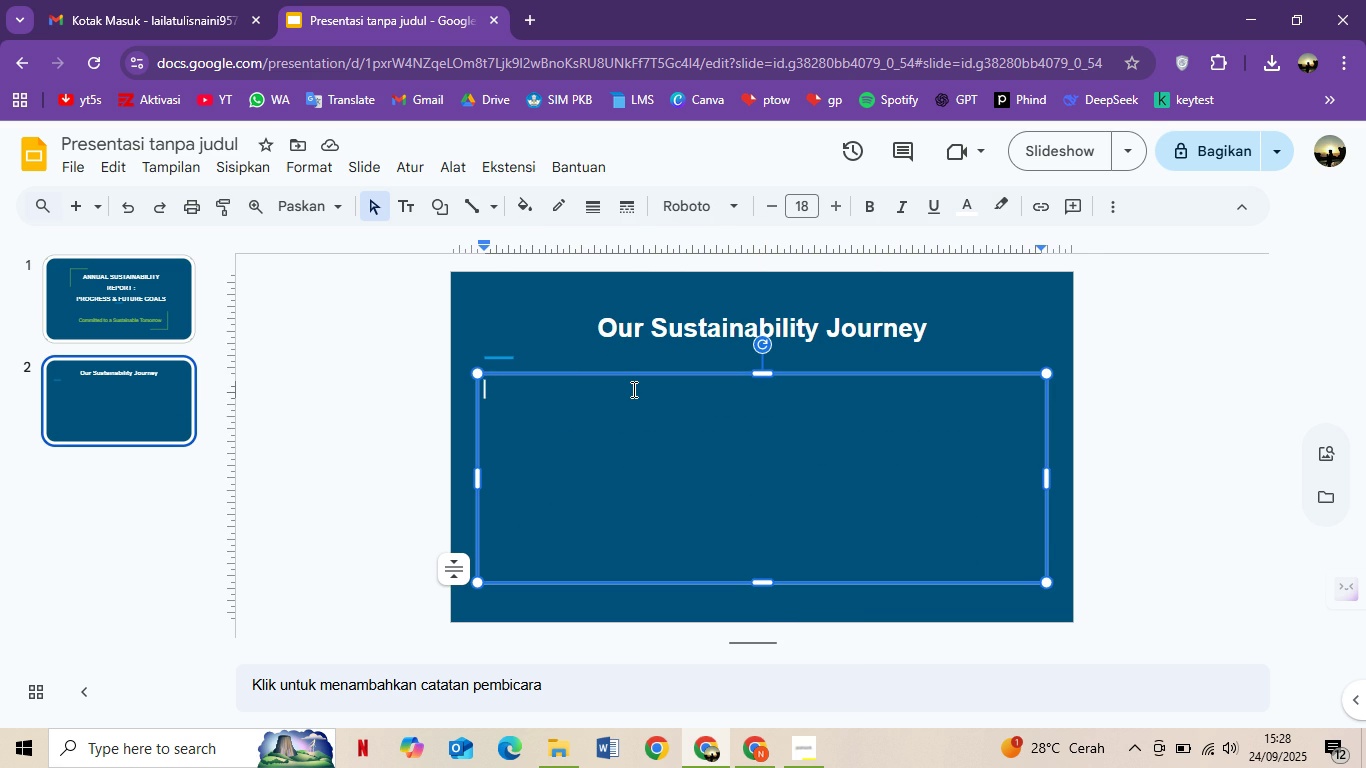 
wait(9.02)
 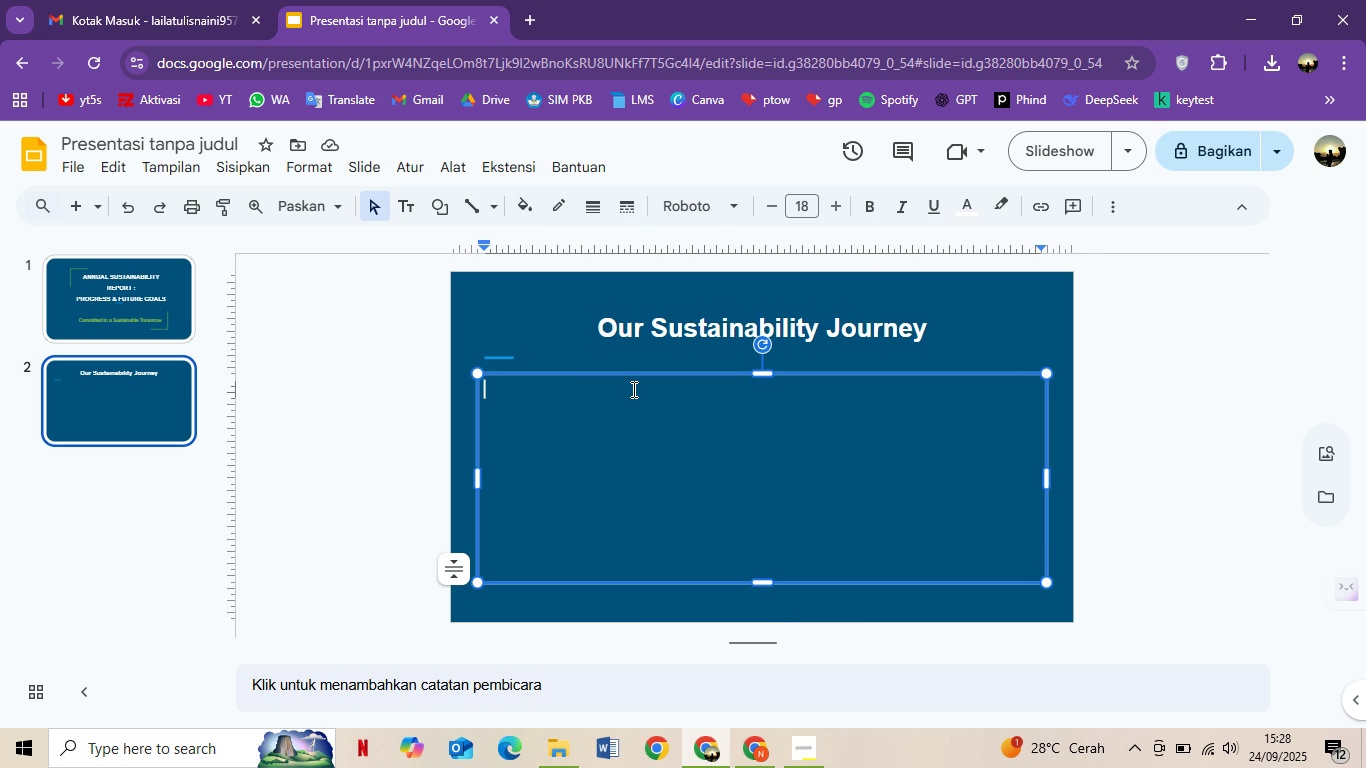 
type(Envirom)
key(Backspace)
type(nmental Stewardship )
 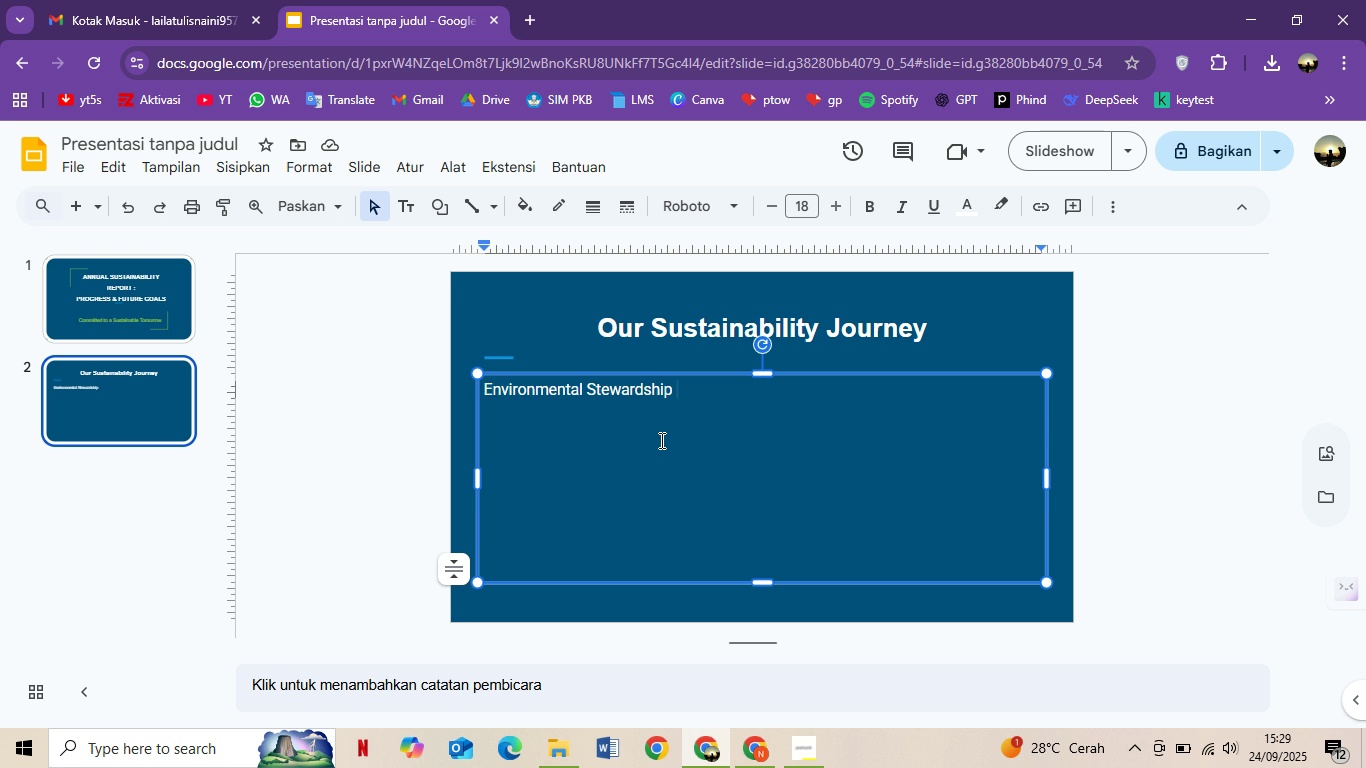 
wait(24.81)
 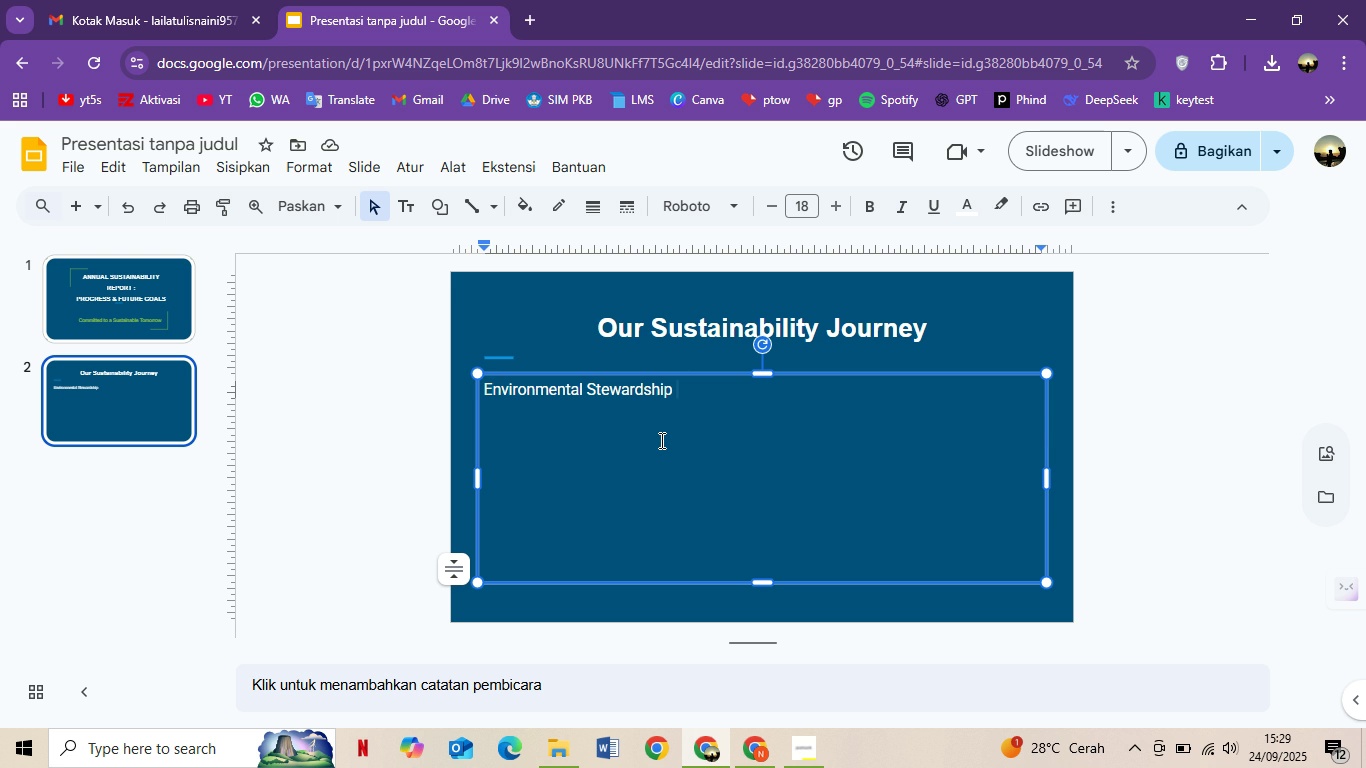 
type( gjdkh)
key(Backspace)
key(Backspace)
key(Backspace)
key(Backspace)
key(Backspace)
 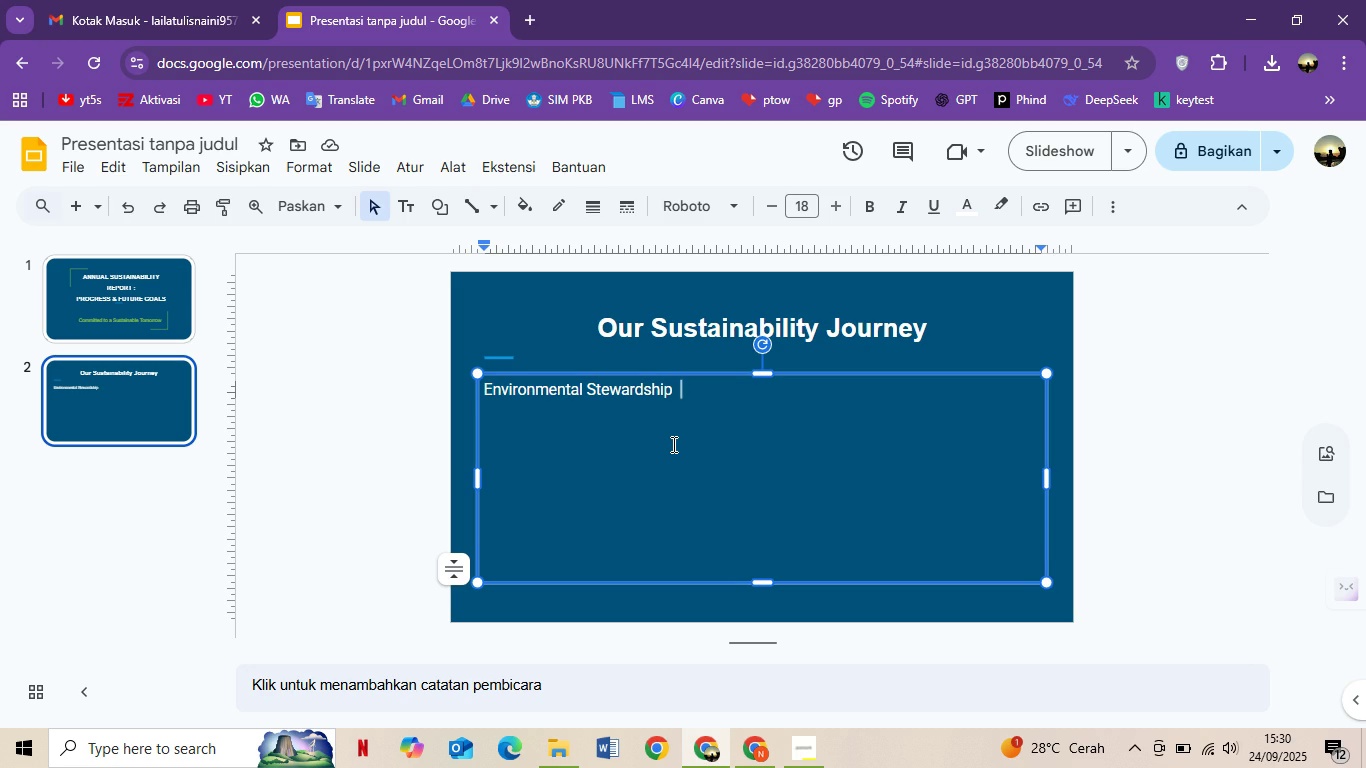 
wait(33.61)
 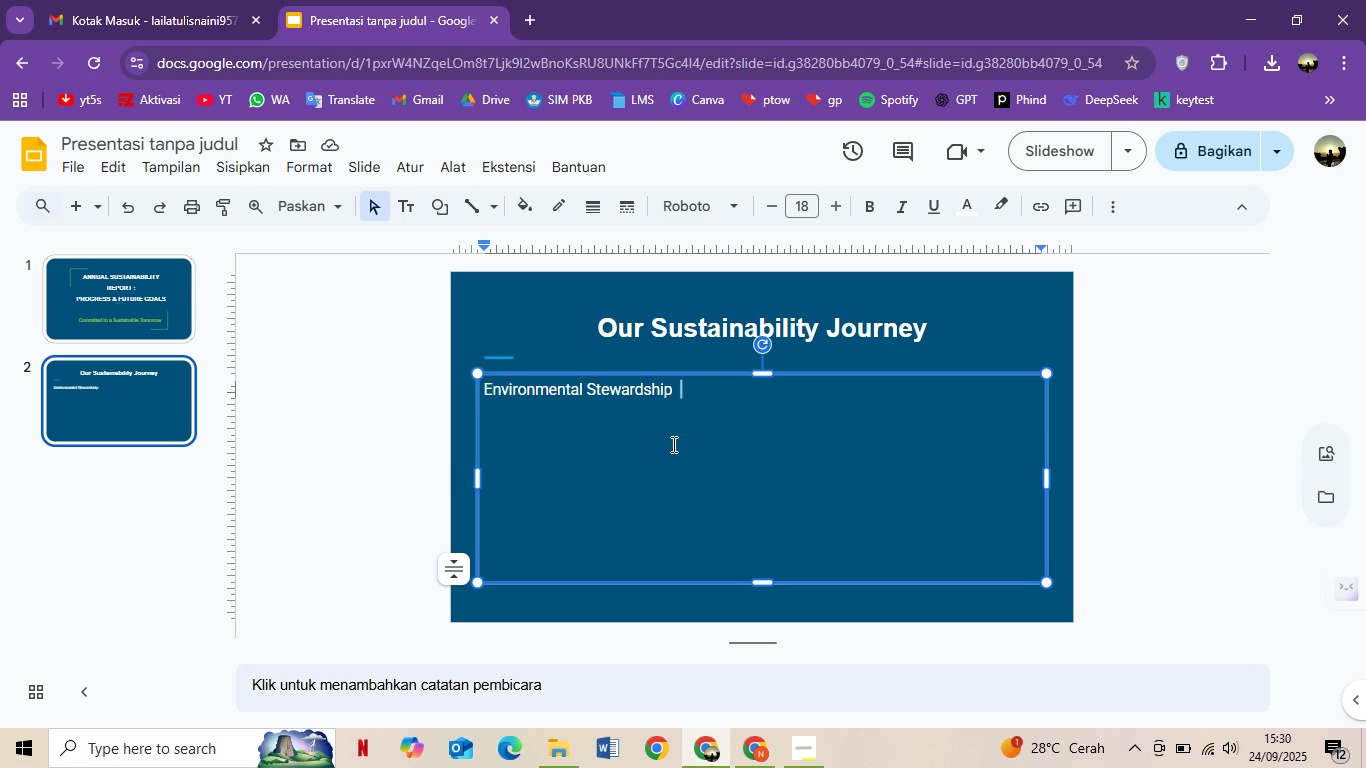 
left_click([714, 374])
 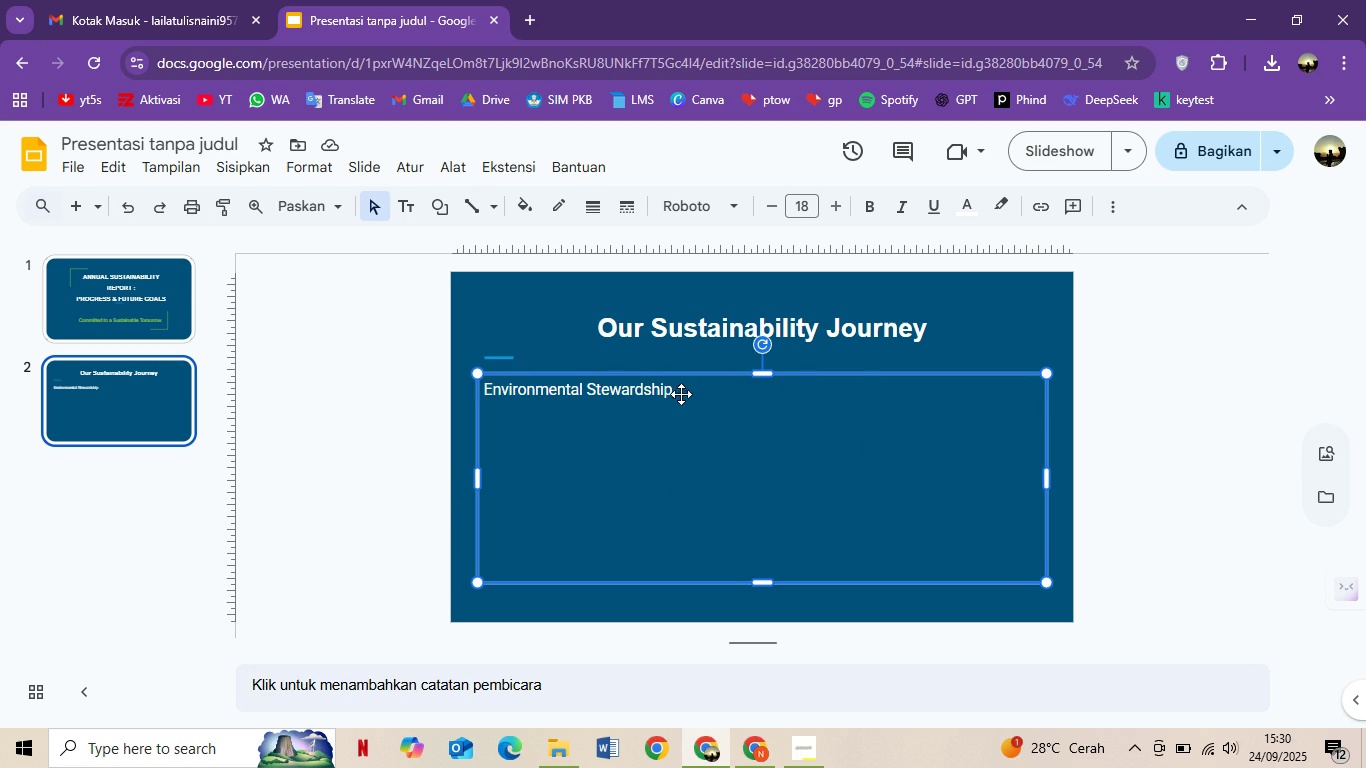 
left_click([684, 394])
 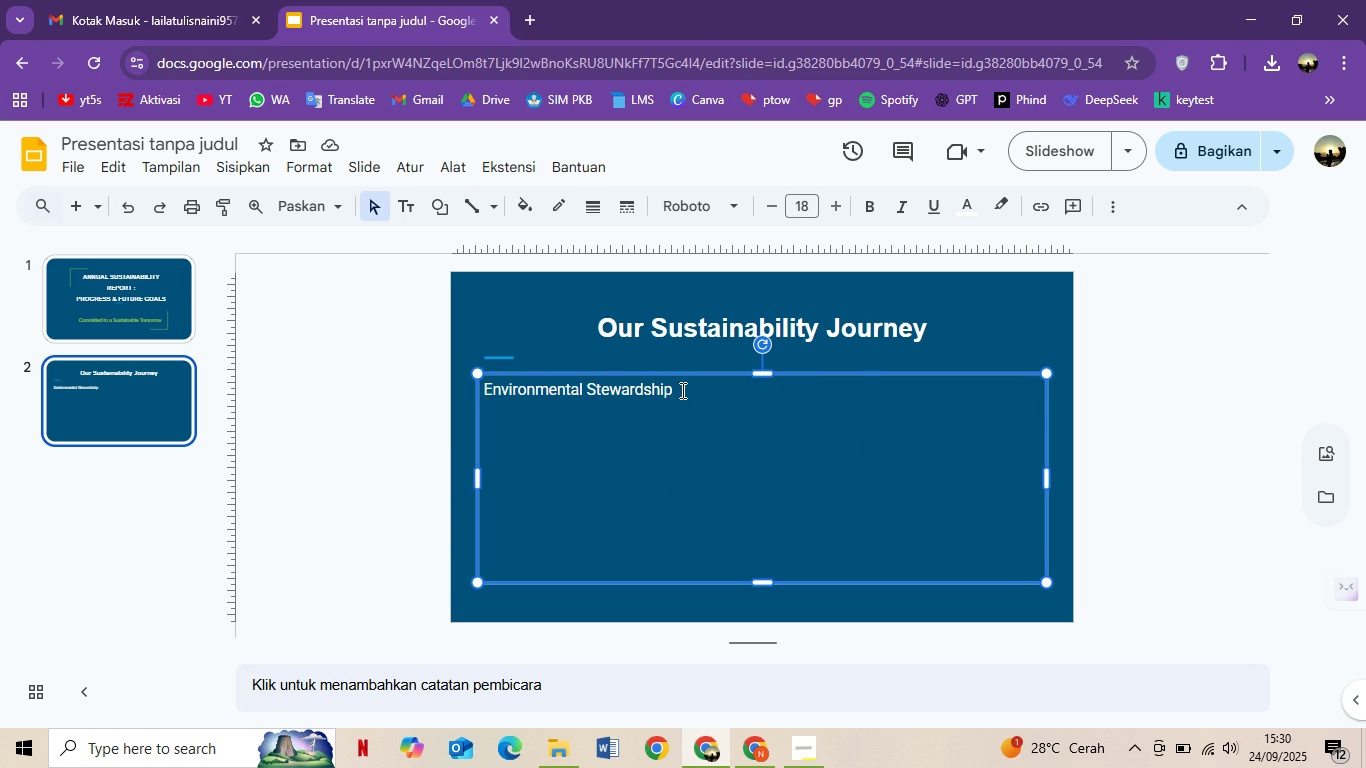 
left_click([680, 390])
 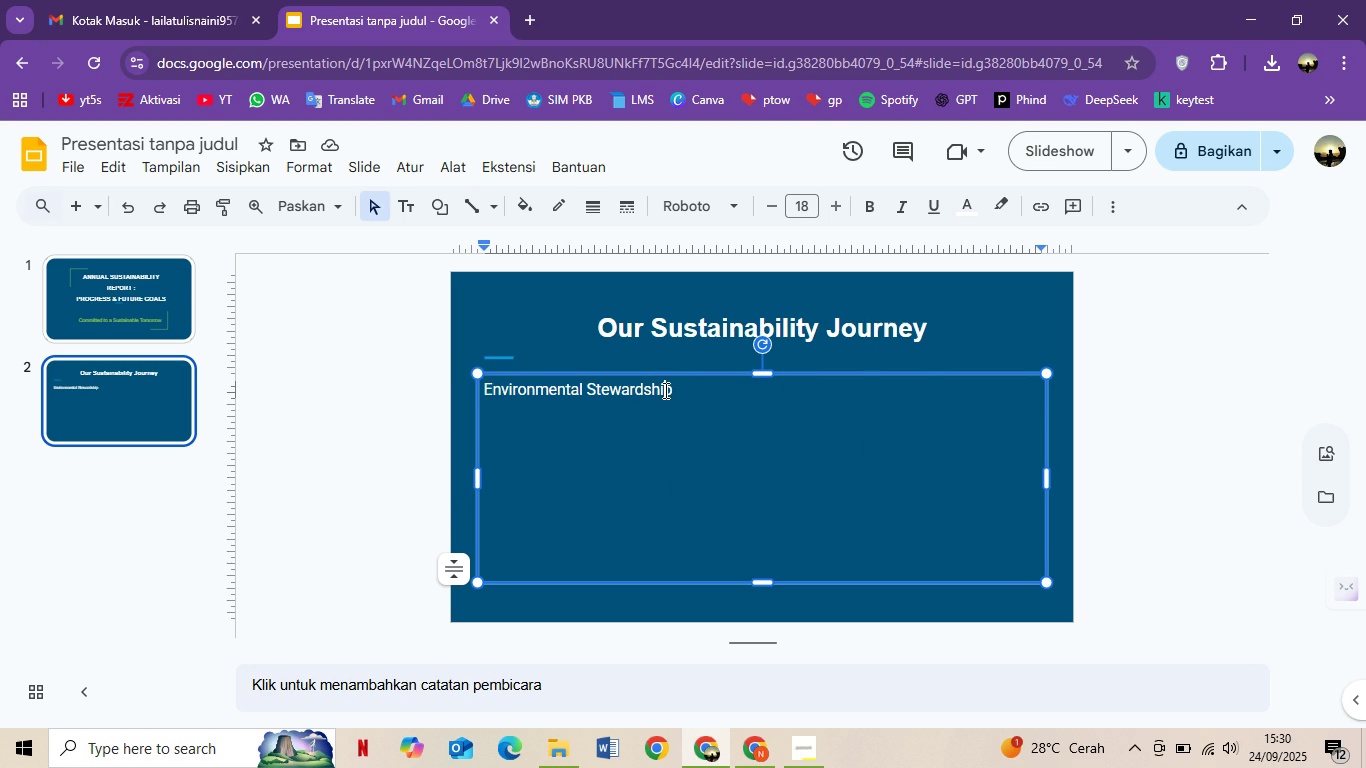 
left_click([665, 390])
 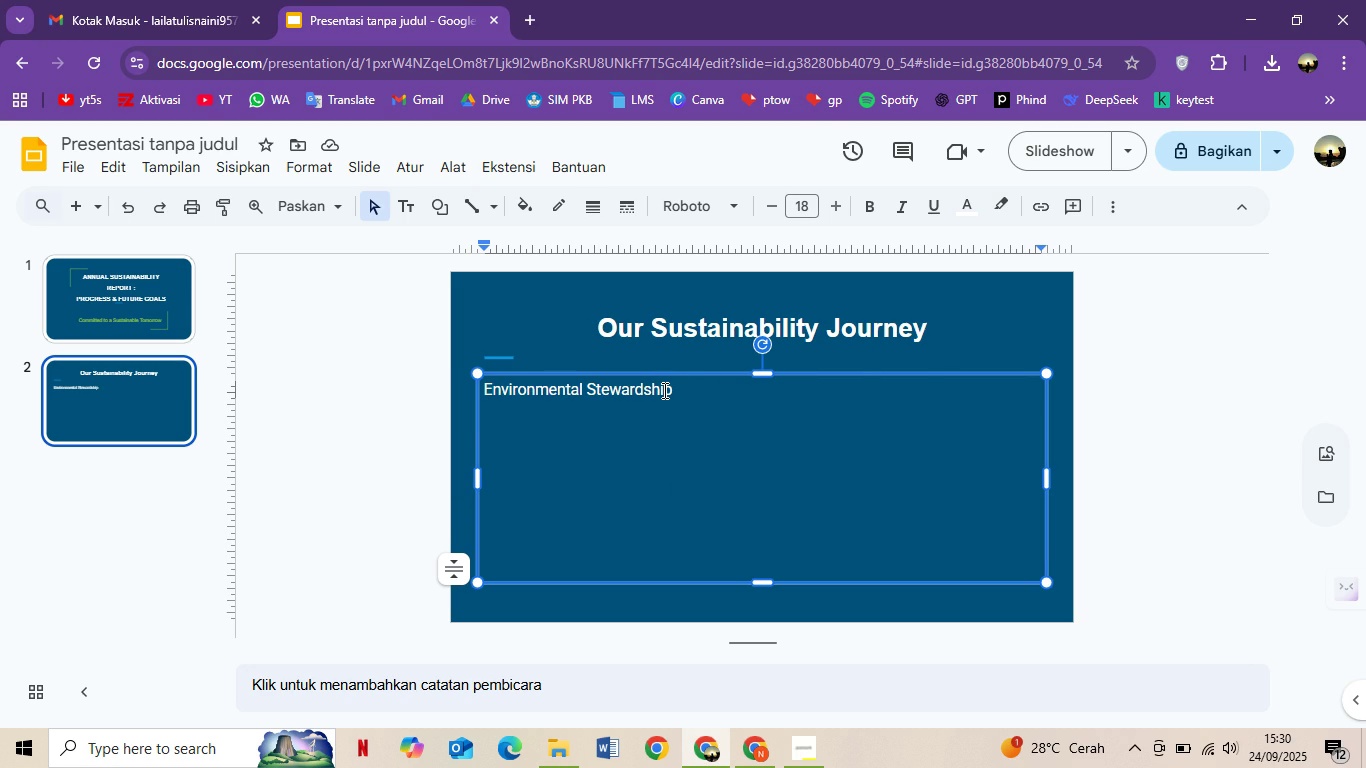 
key(ArrowRight)
 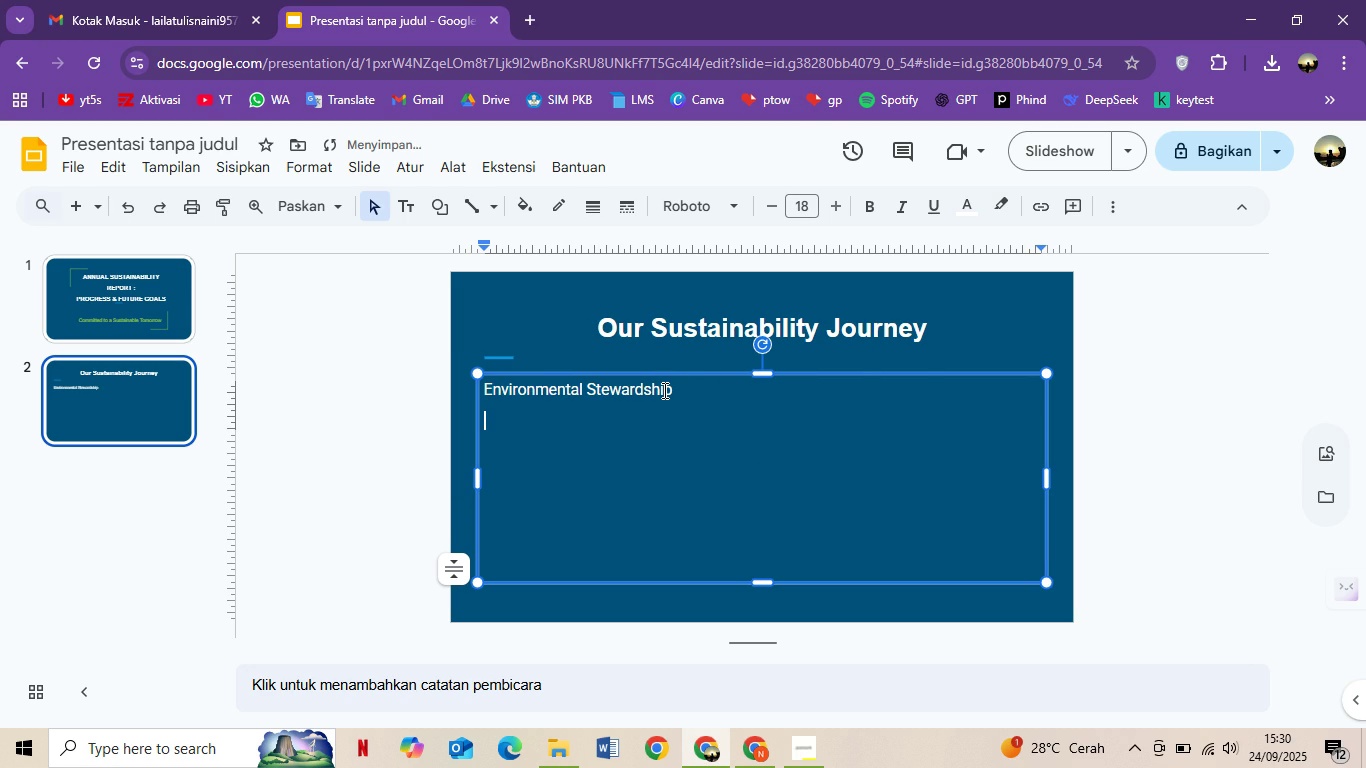 
key(Enter)
 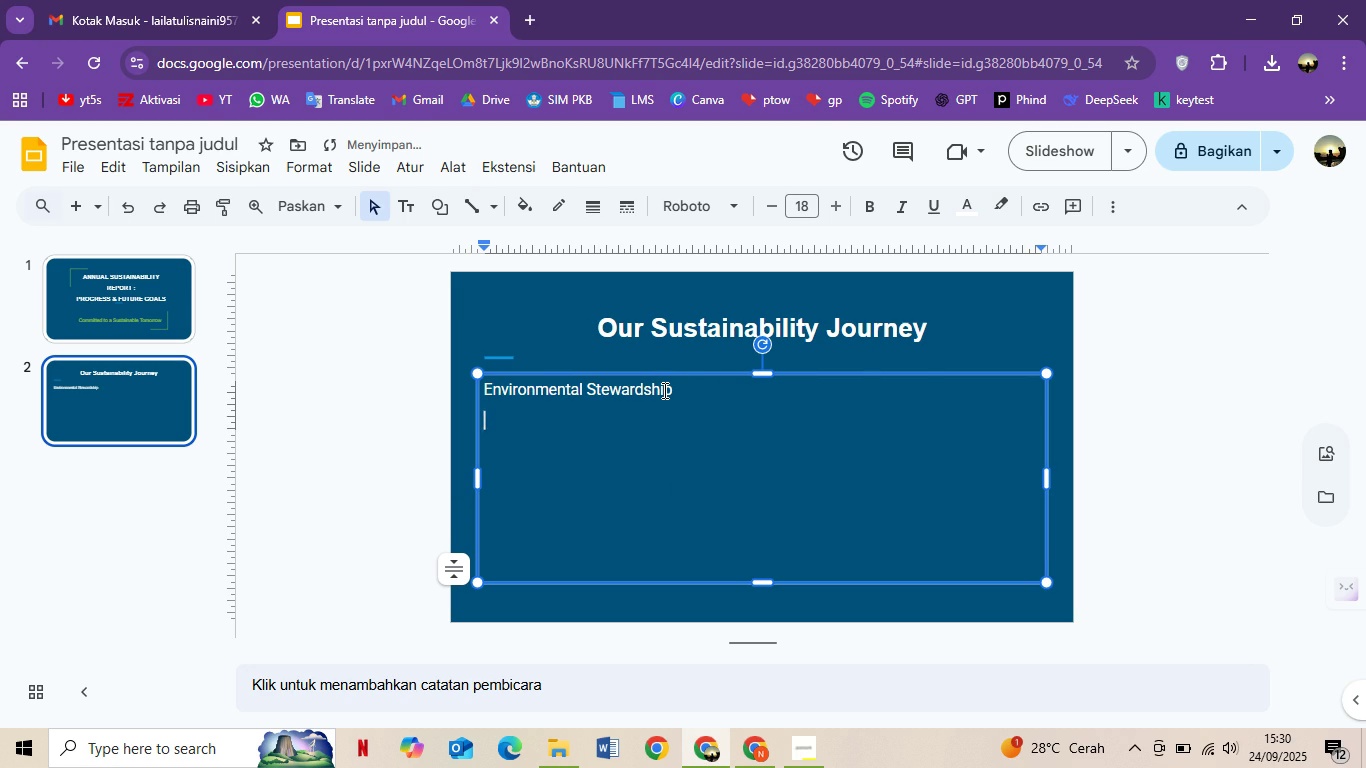 
type(SocialResponb)
key(Backspace)
type(sibility)
 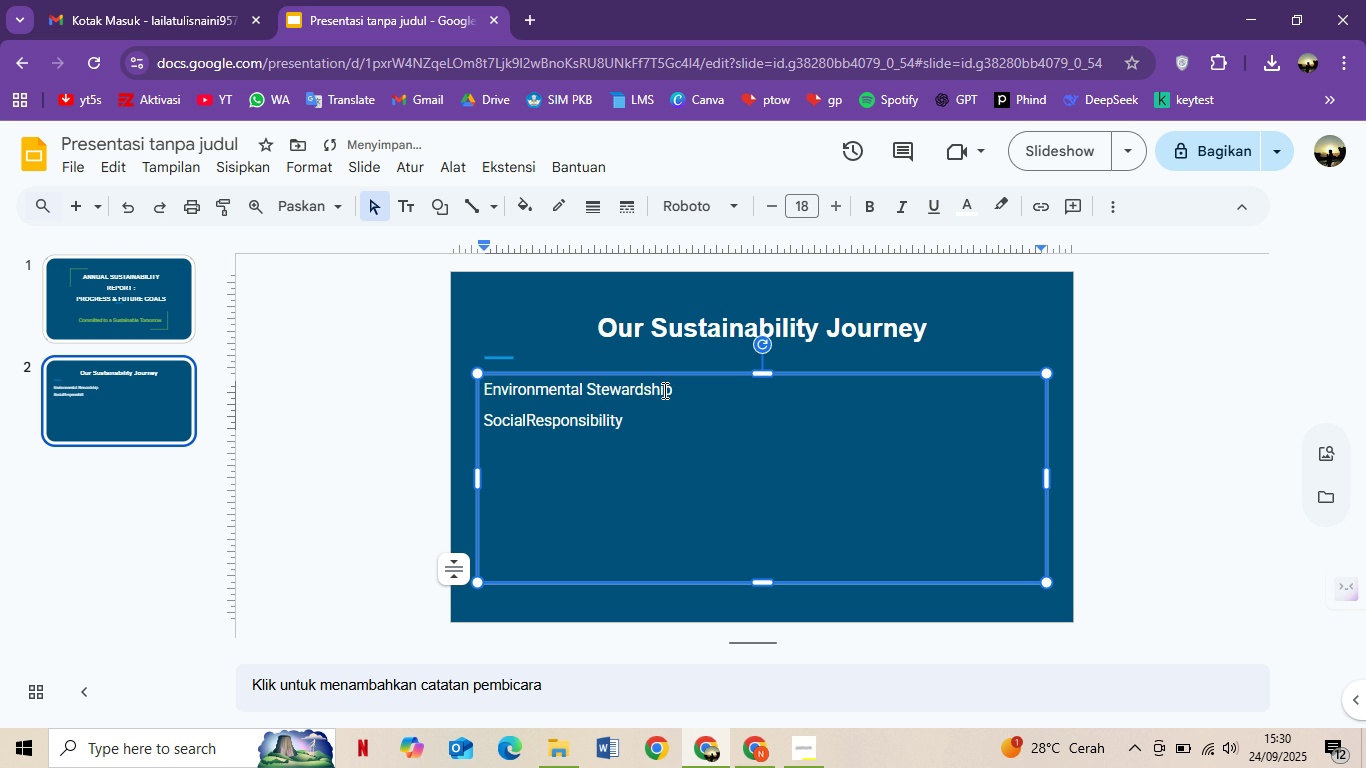 
left_click([523, 414])
 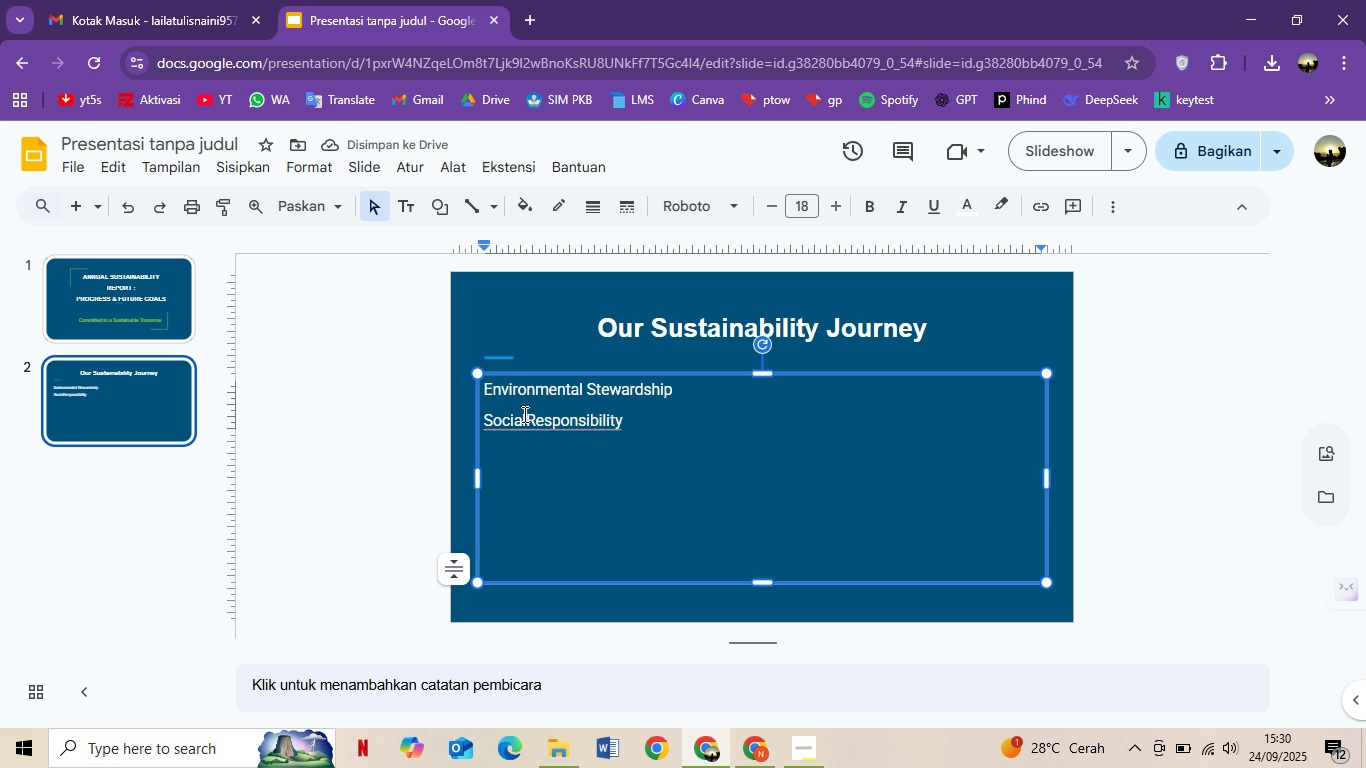 
key(Space)
 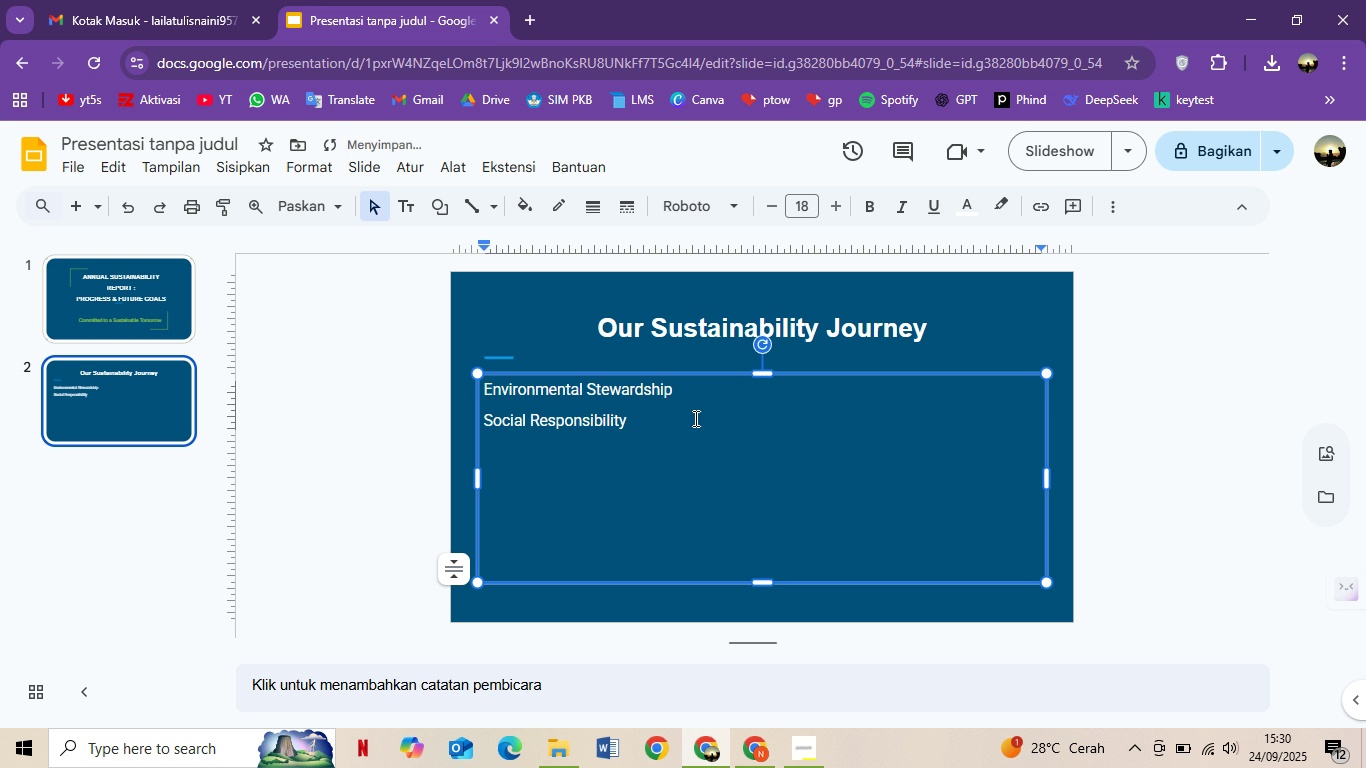 
left_click([694, 418])
 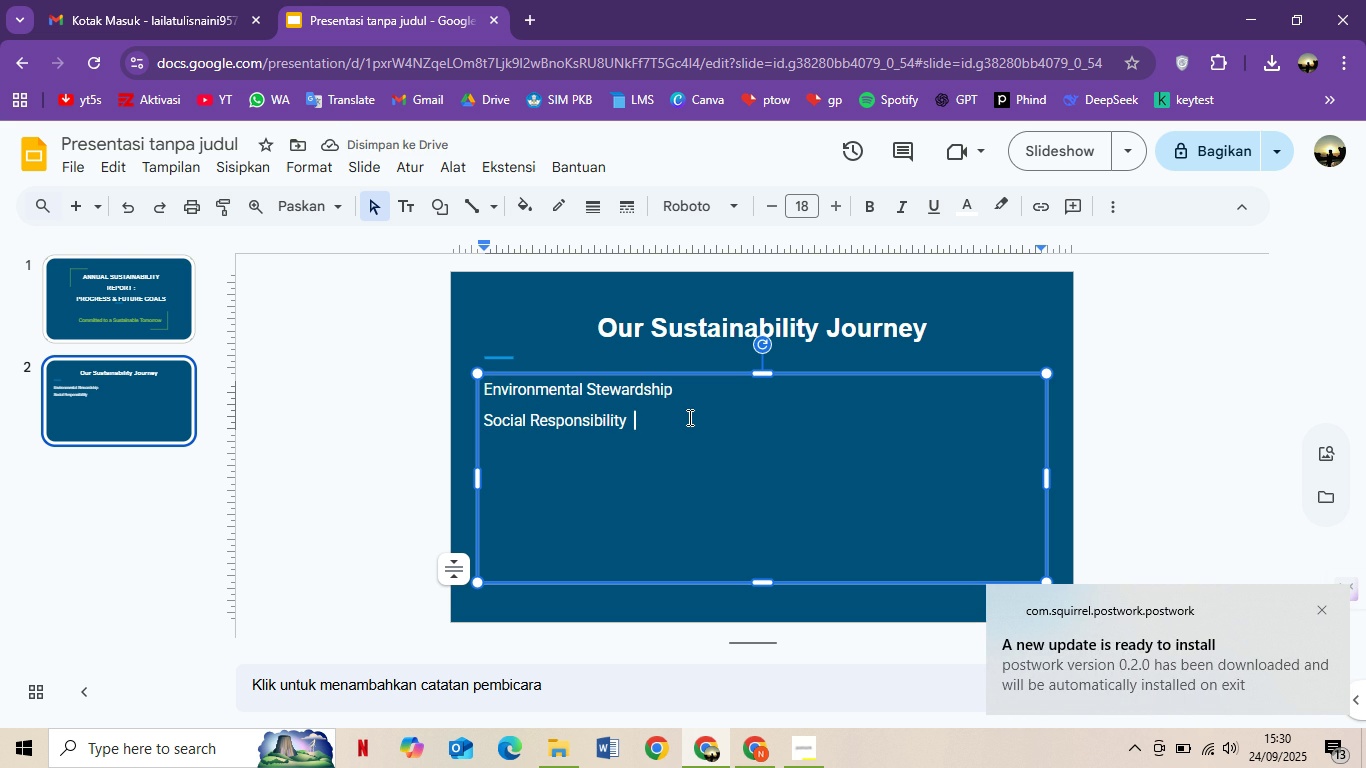 
key(Enter)
 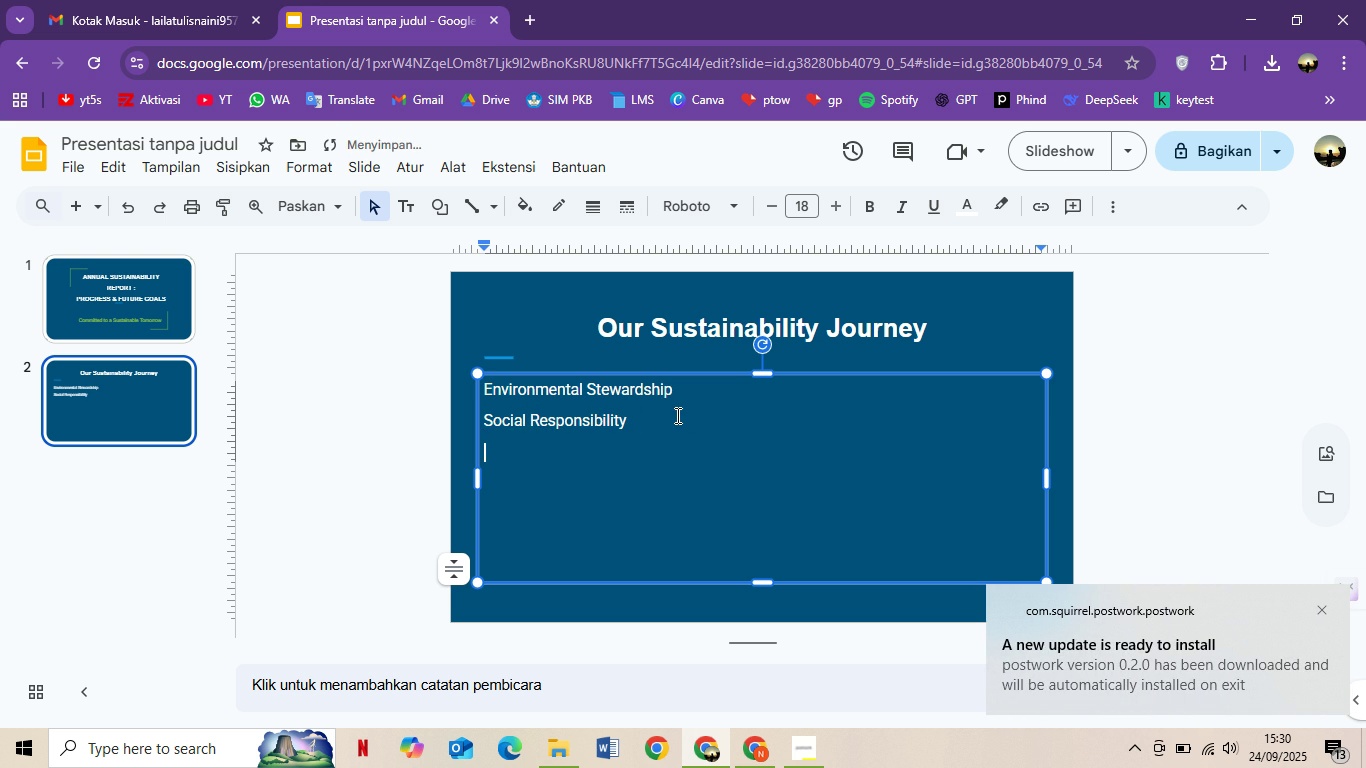 
type(Eti)
key(Backspace)
type(hical Goverm)
key(Backspace)
type(nance)
 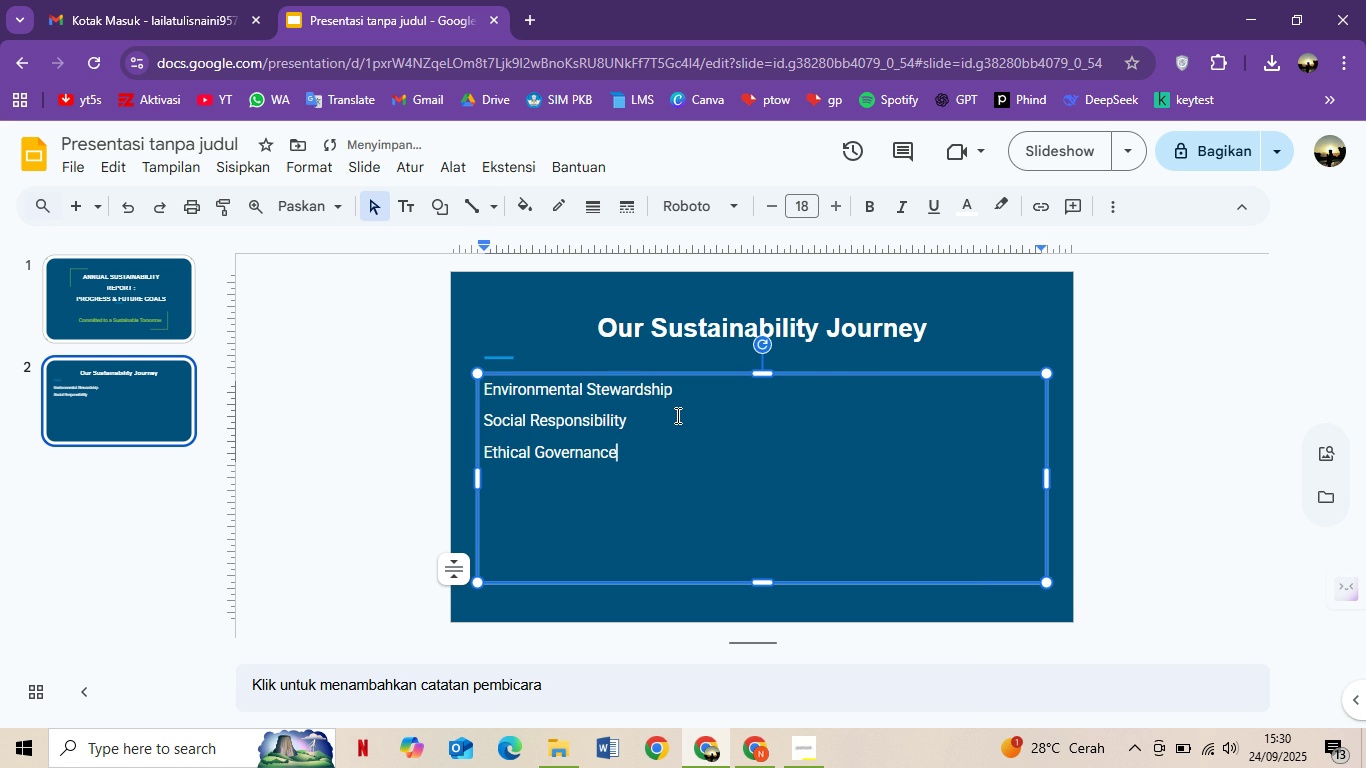 
key(Enter)
 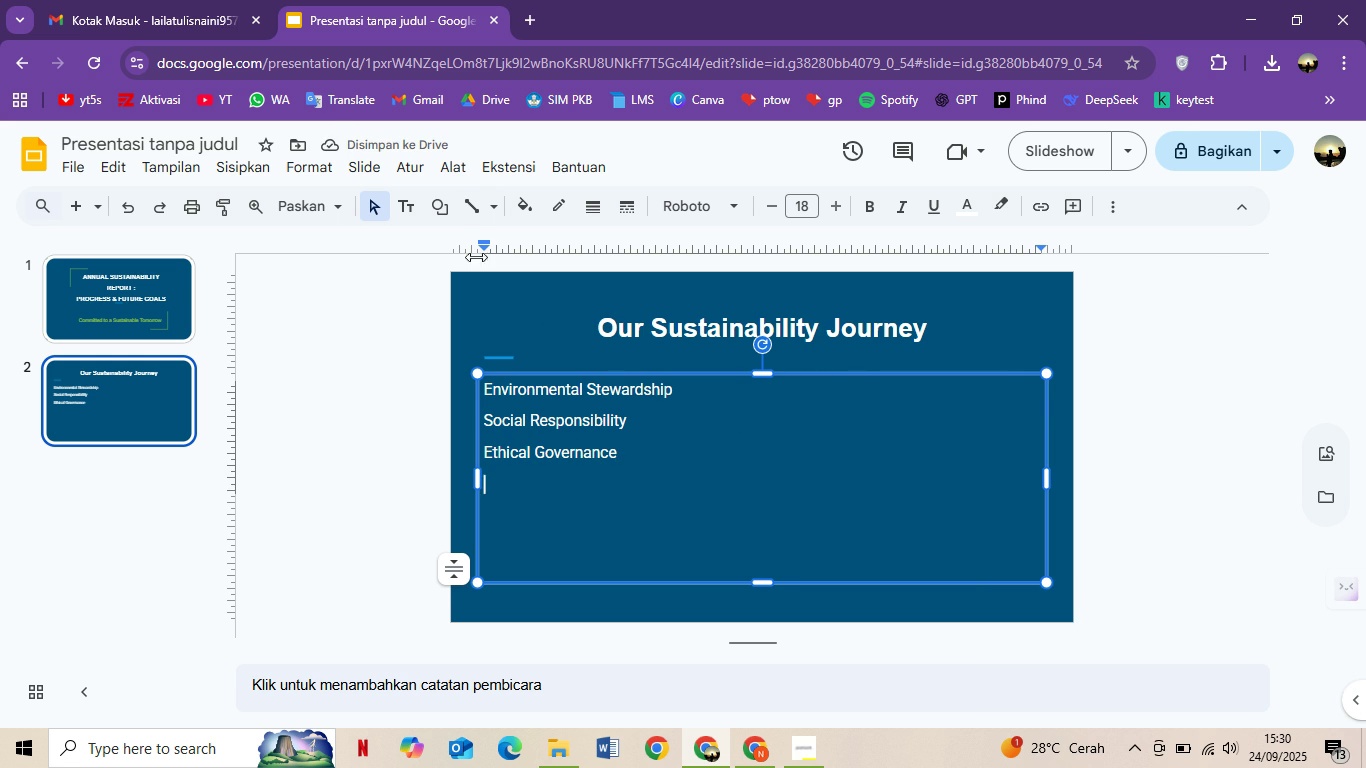 
wait(5.39)
 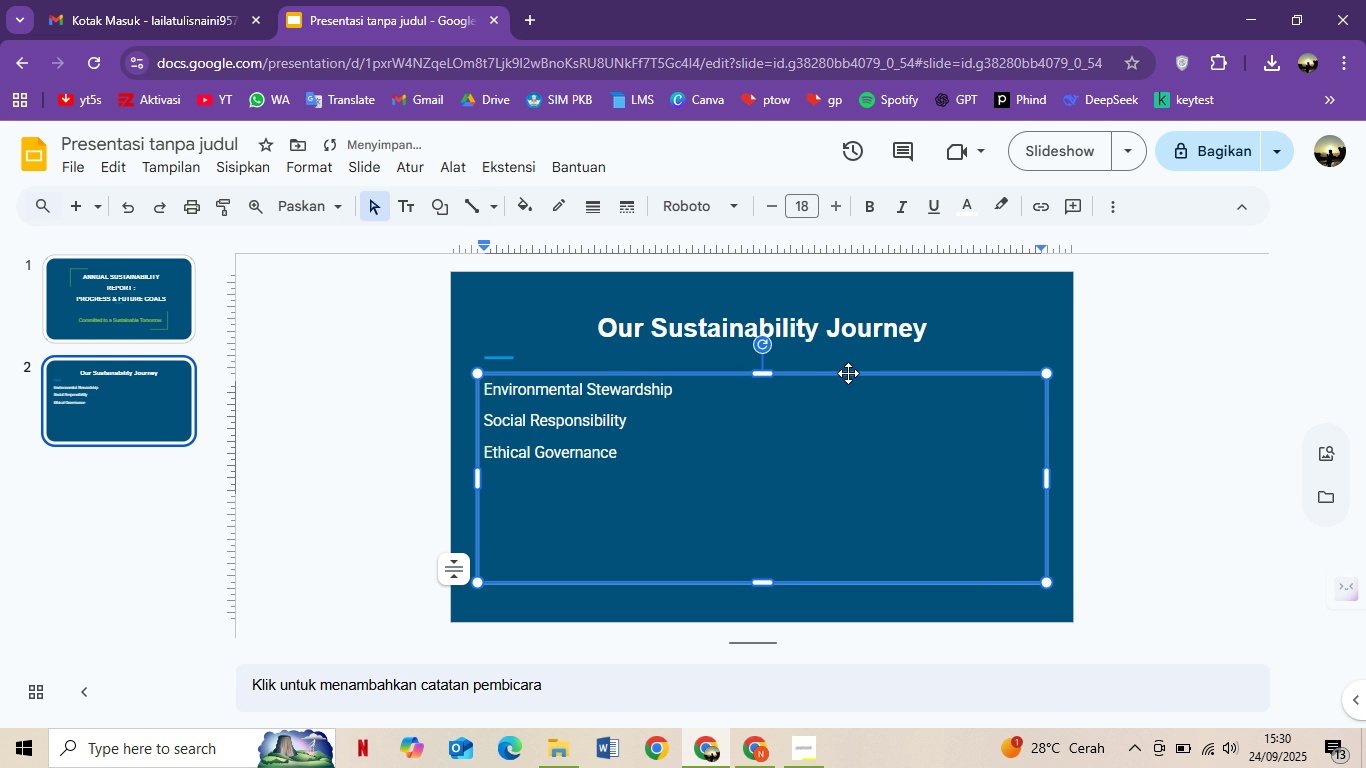 
left_click_drag(start_coordinate=[634, 458], to_coordinate=[541, 397])
 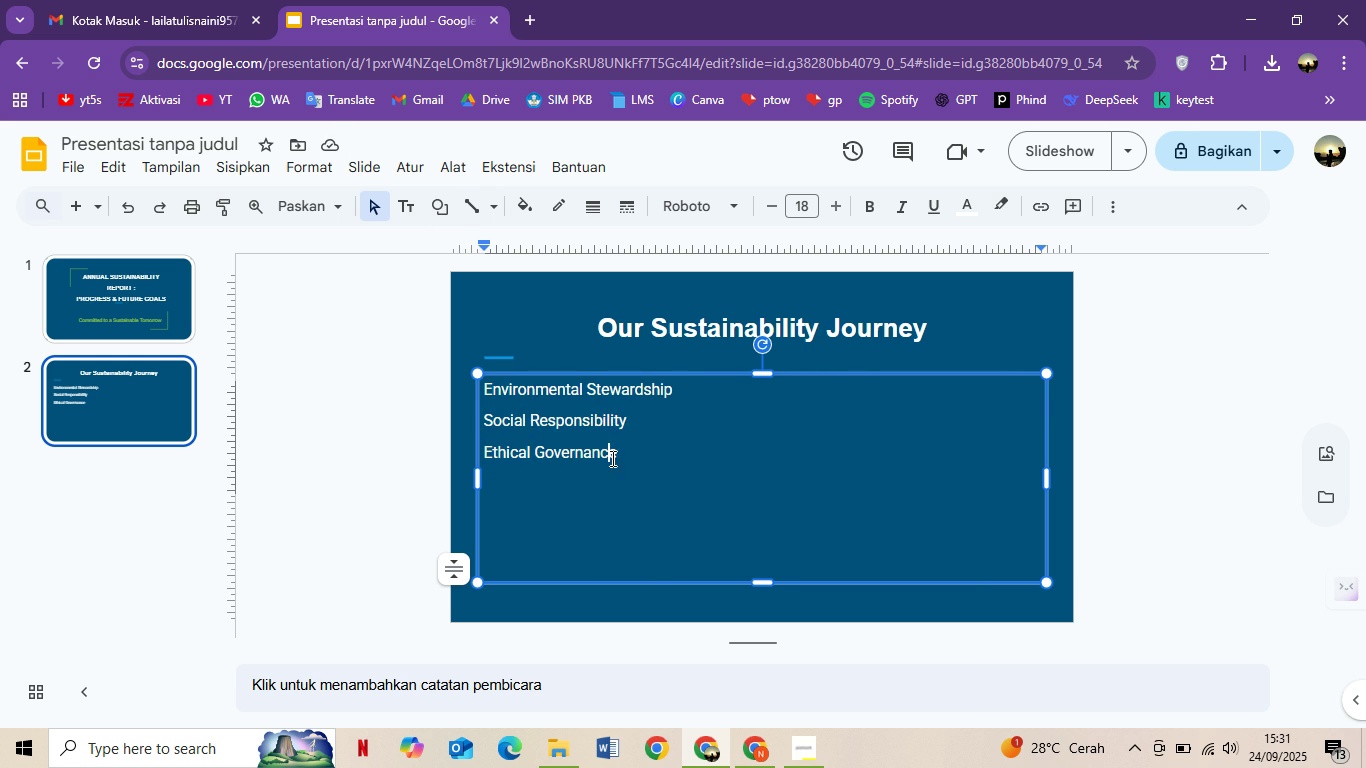 
left_click([611, 458])
 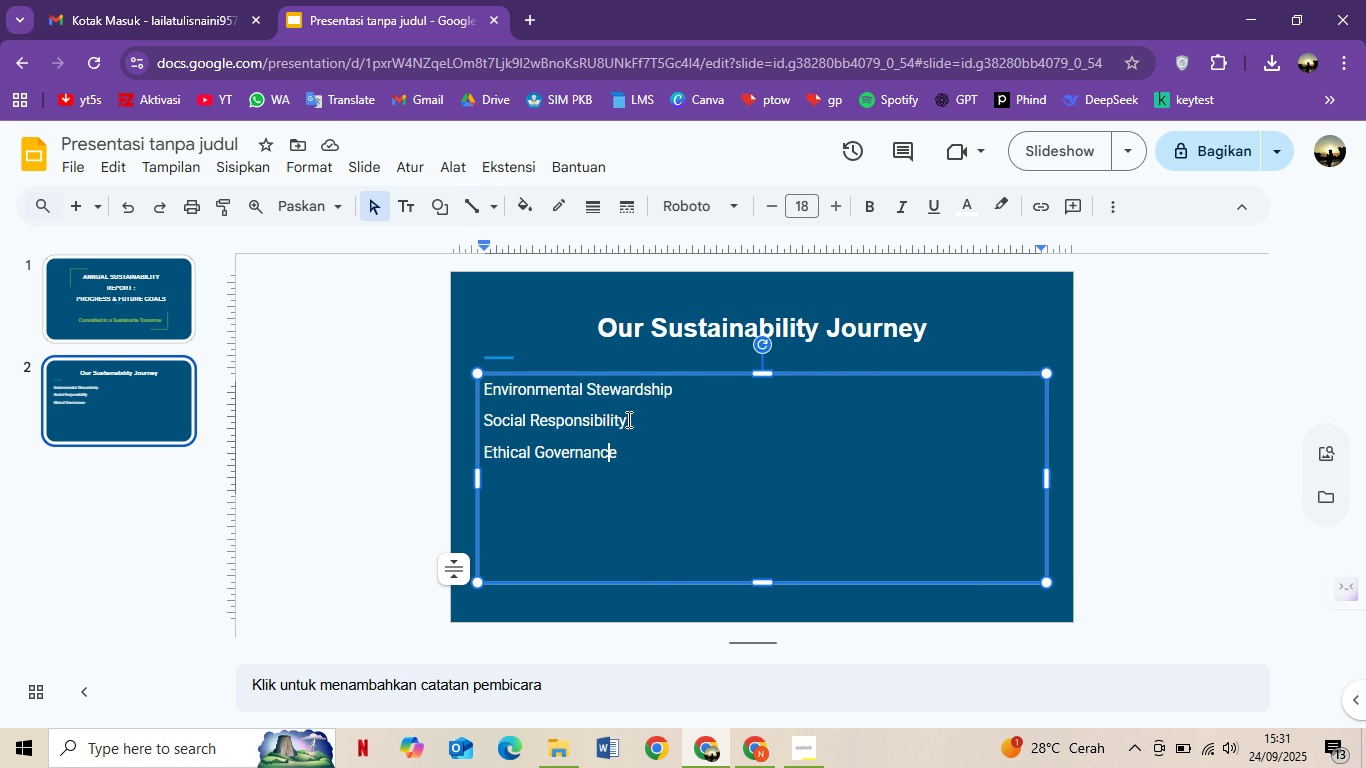 
left_click_drag(start_coordinate=[627, 418], to_coordinate=[486, 416])
 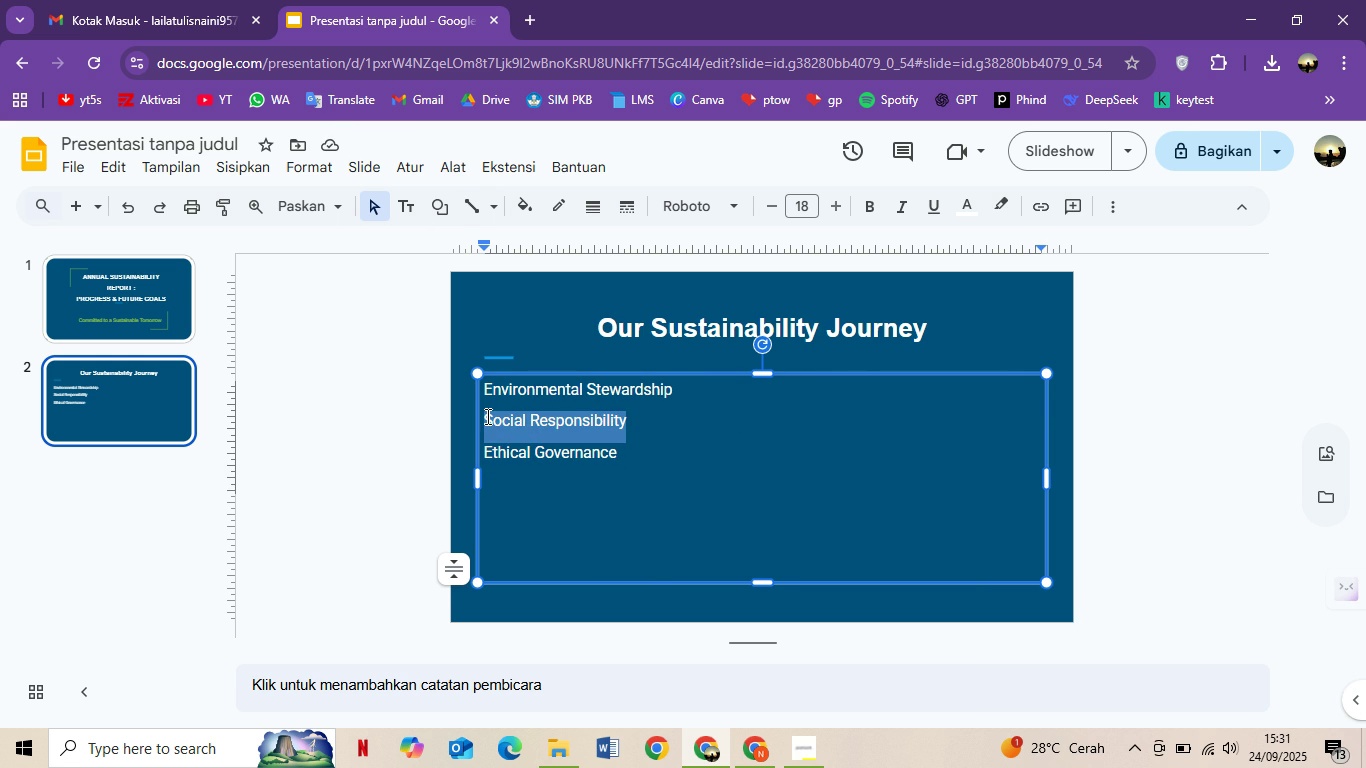 
key(Control+X)
 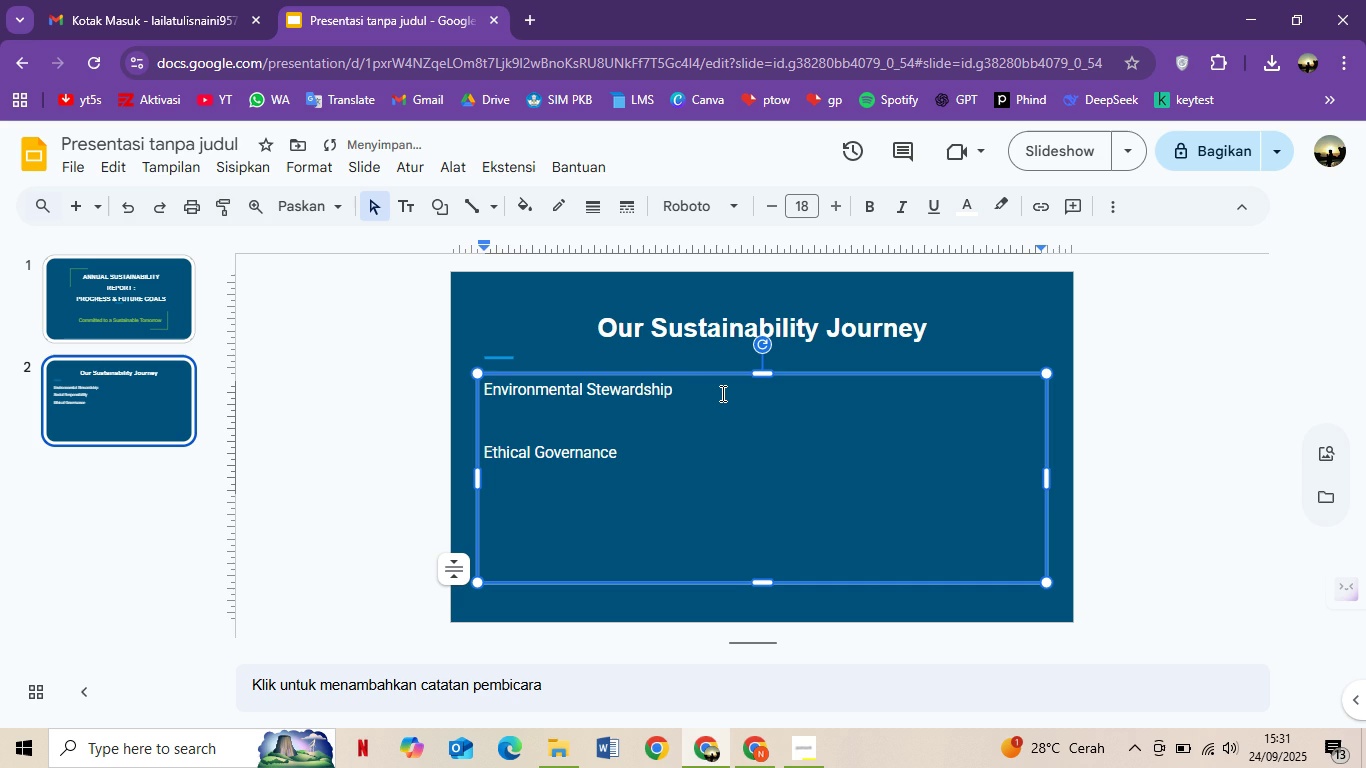 
left_click([721, 393])
 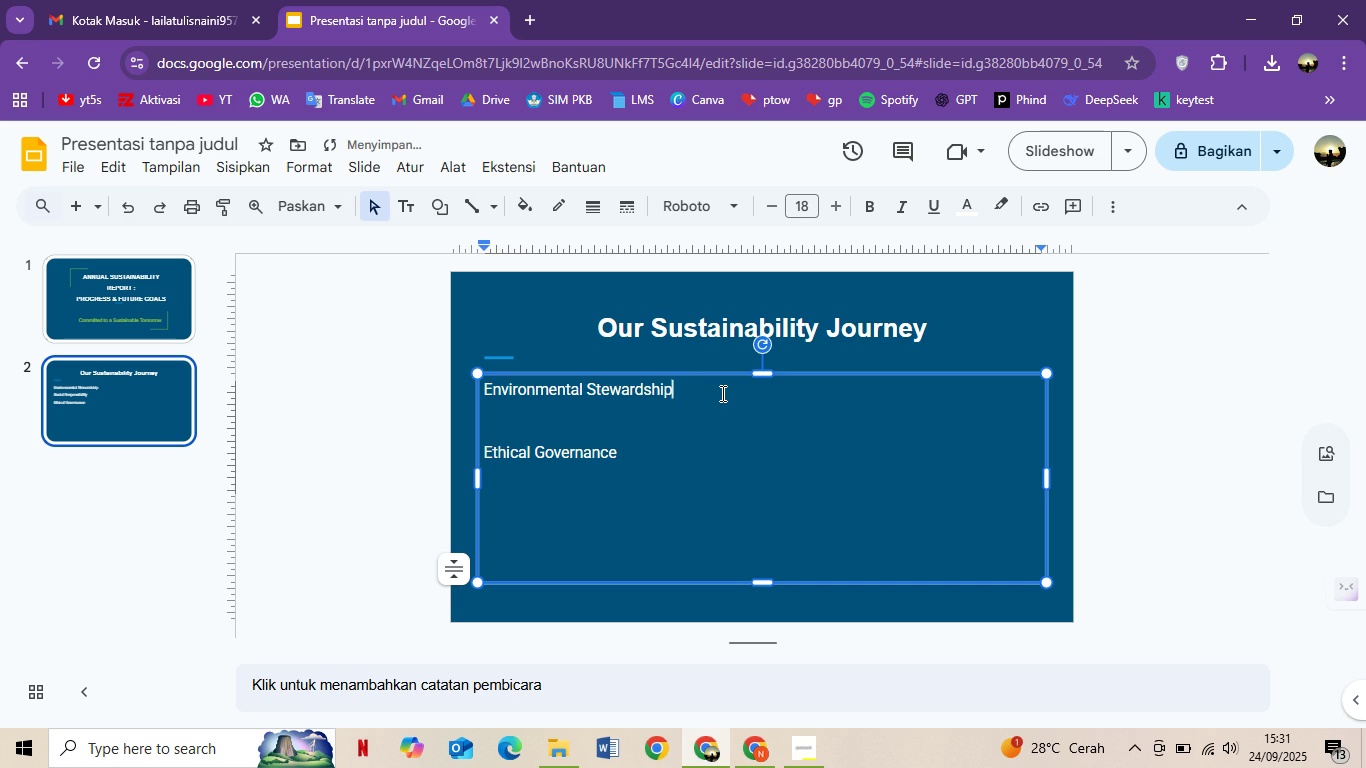 
key(Space)
 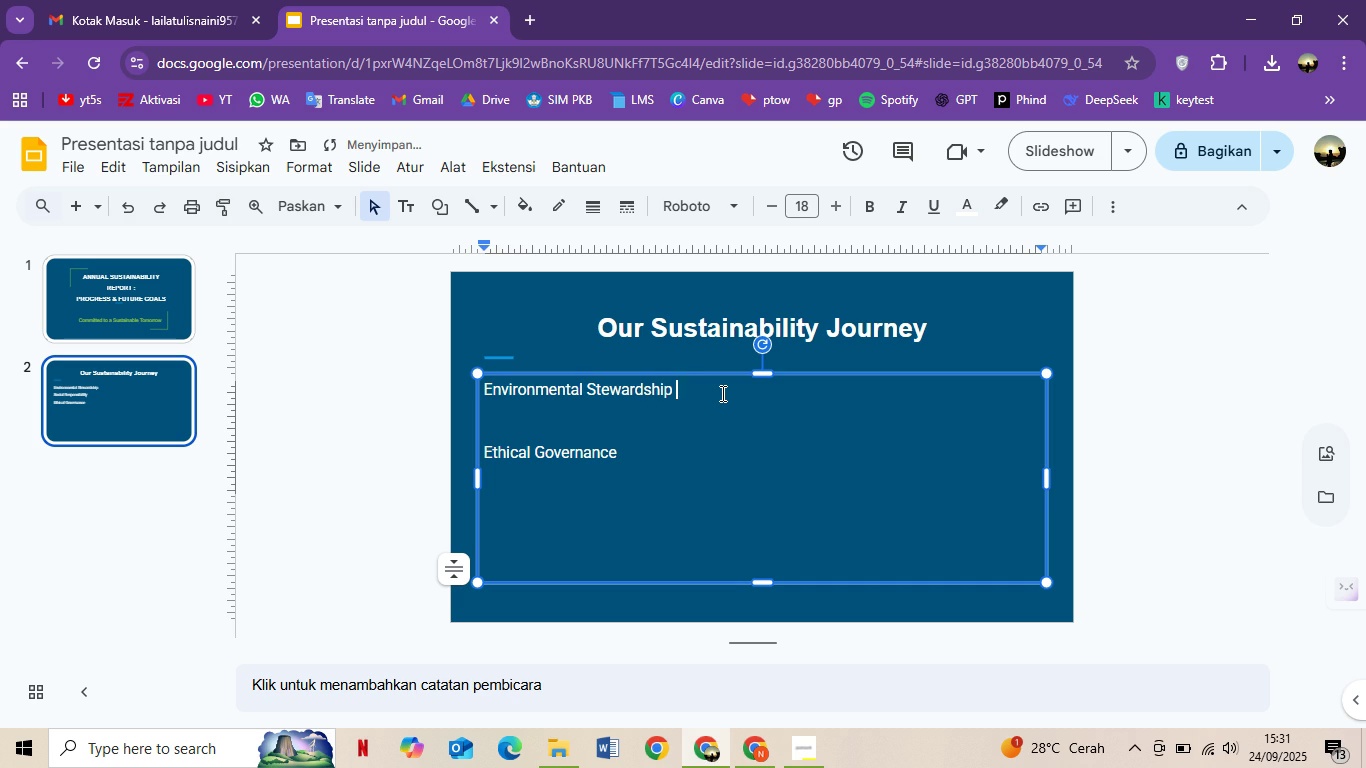 
key(Space)
 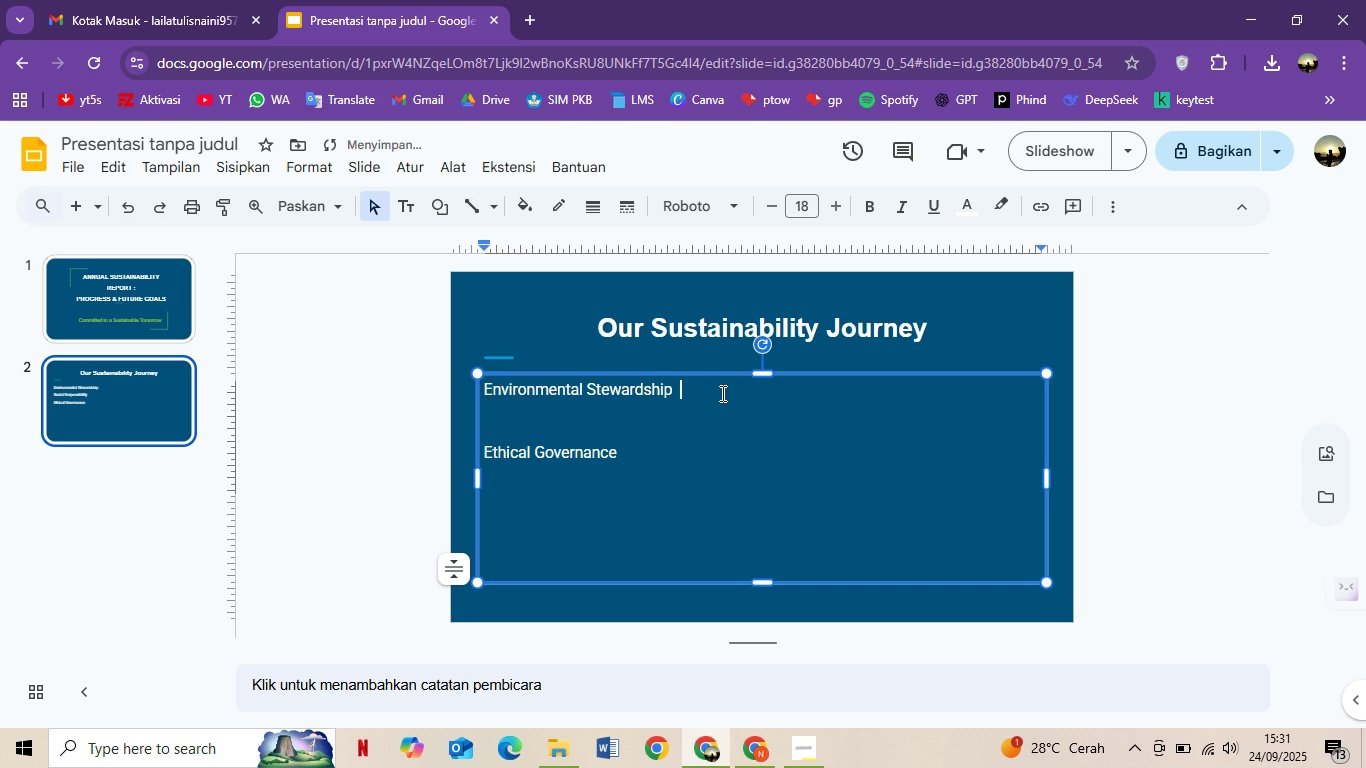 
key(Space)
 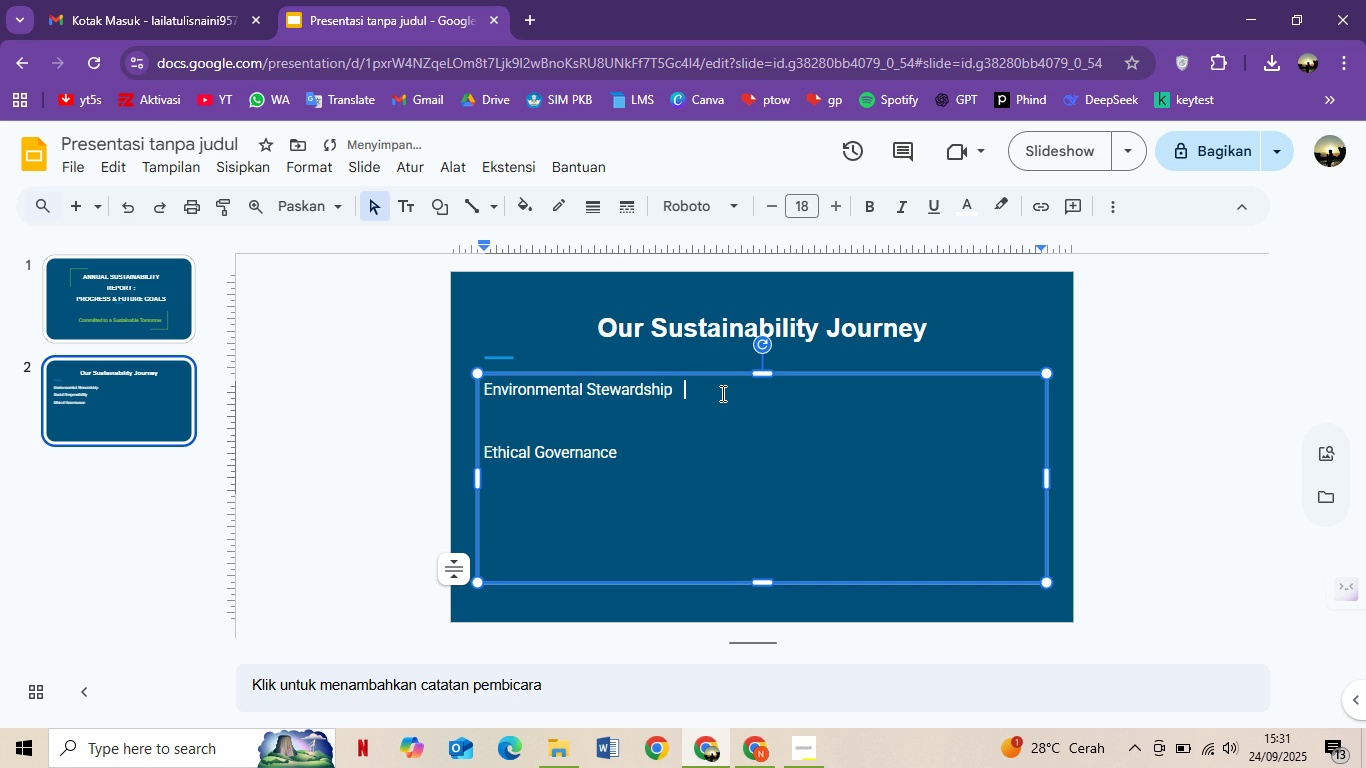 
key(Space)
 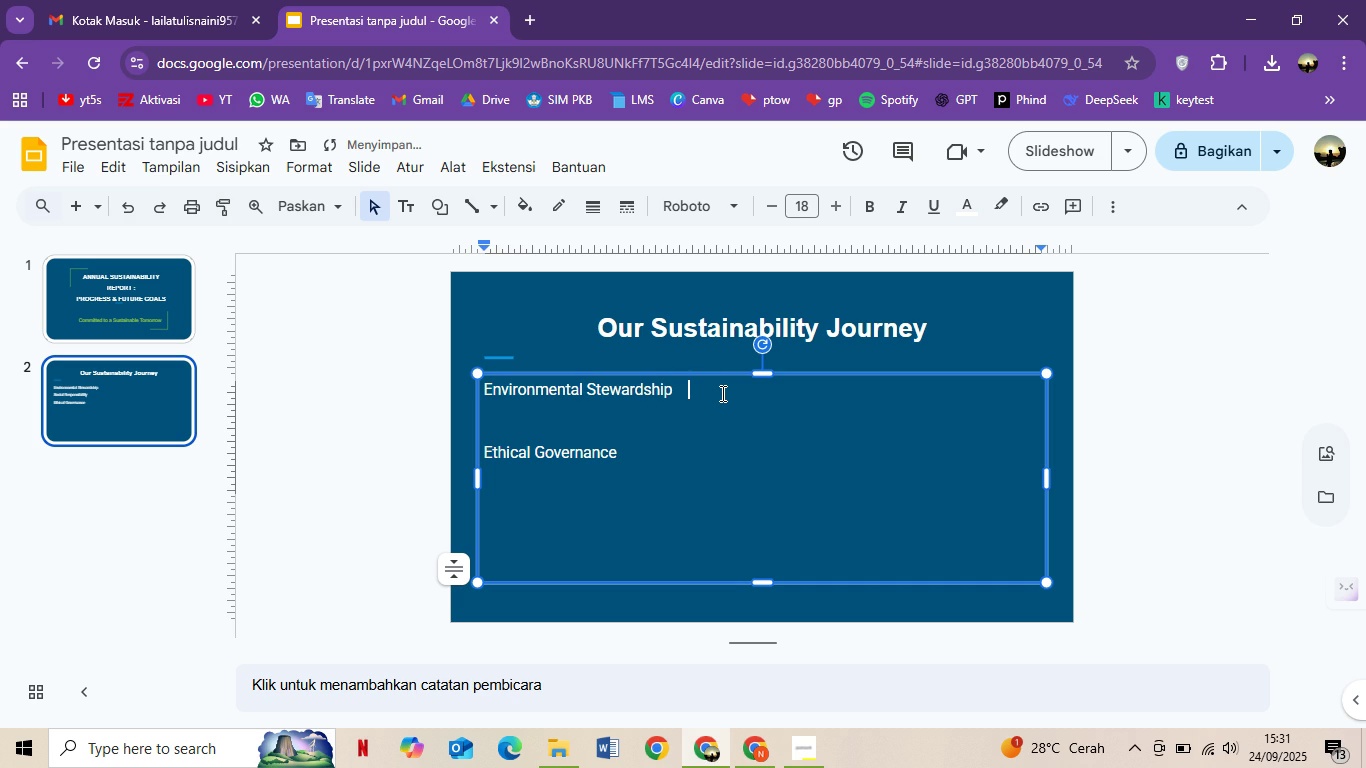 
key(Space)
 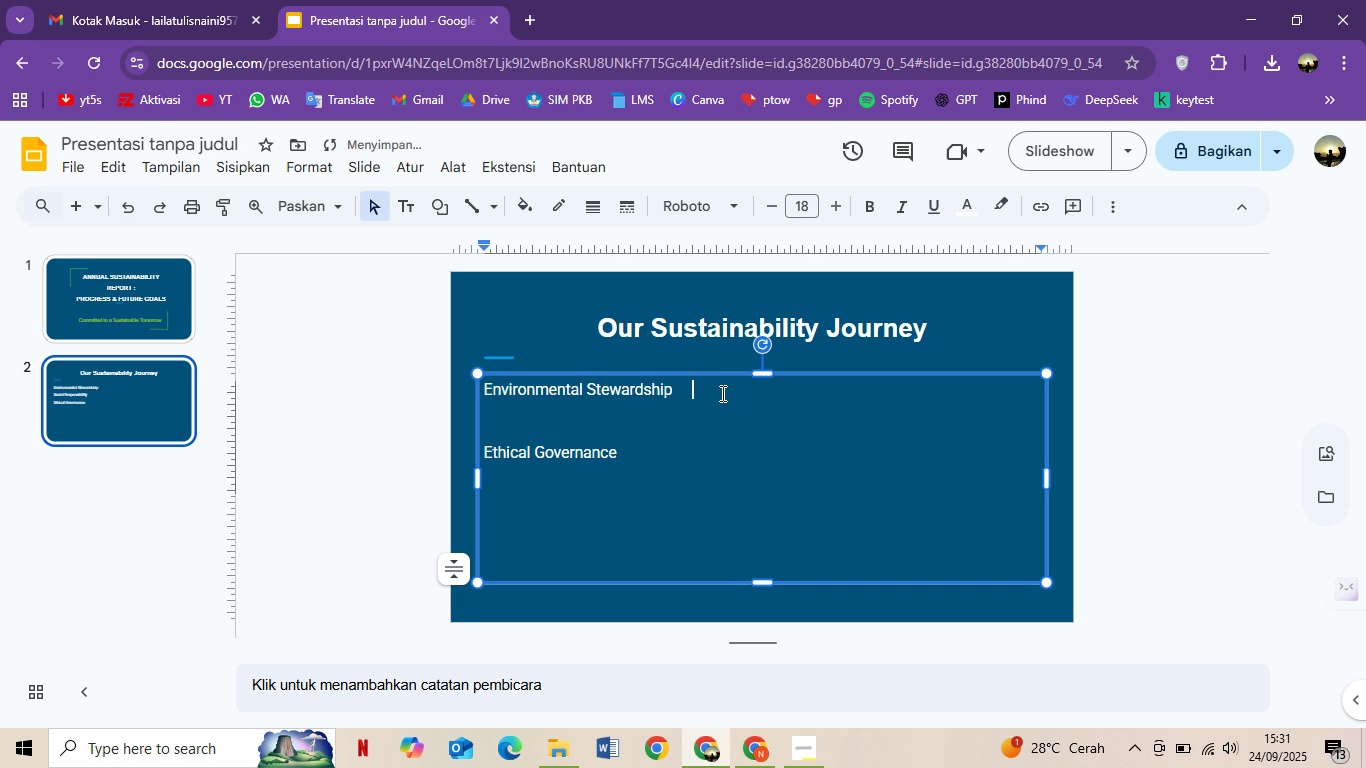 
key(Space)
 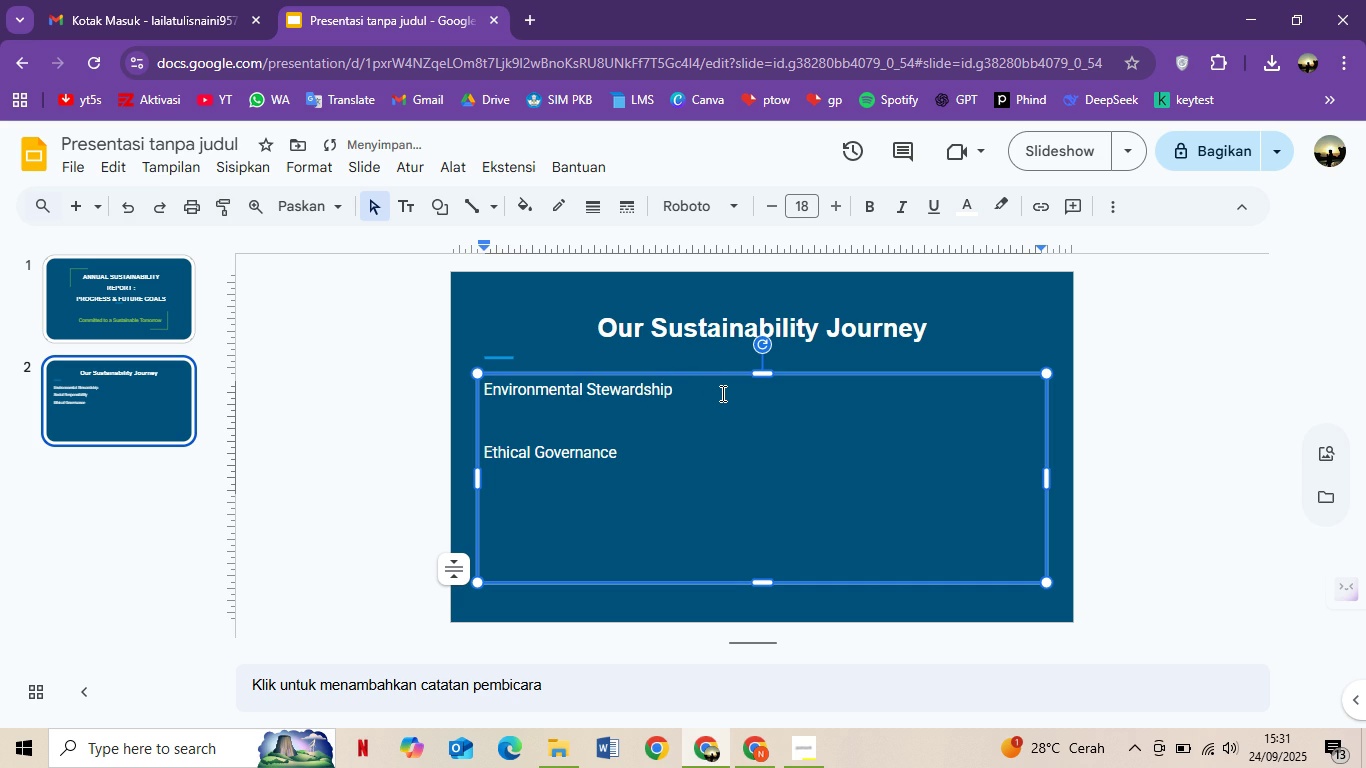 
key(Control+V)
 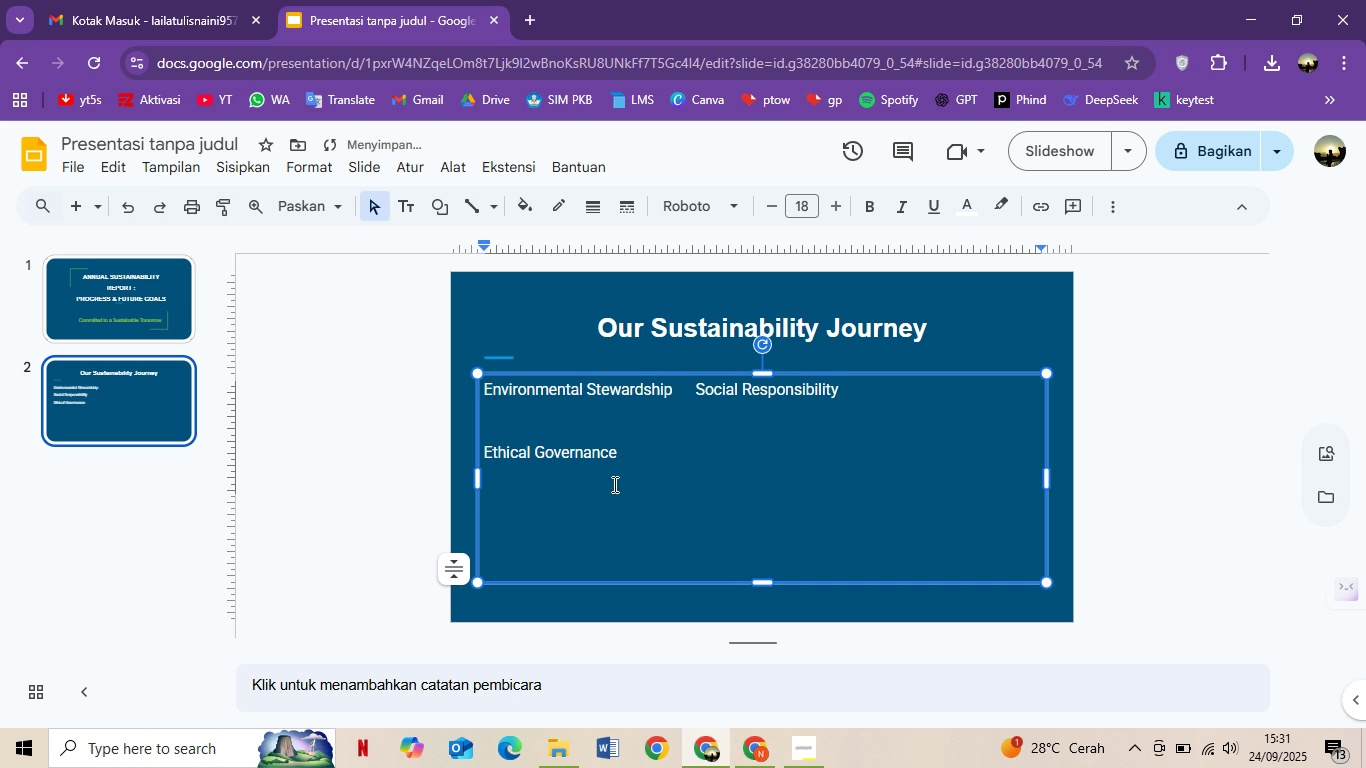 
left_click_drag(start_coordinate=[626, 460], to_coordinate=[439, 452])
 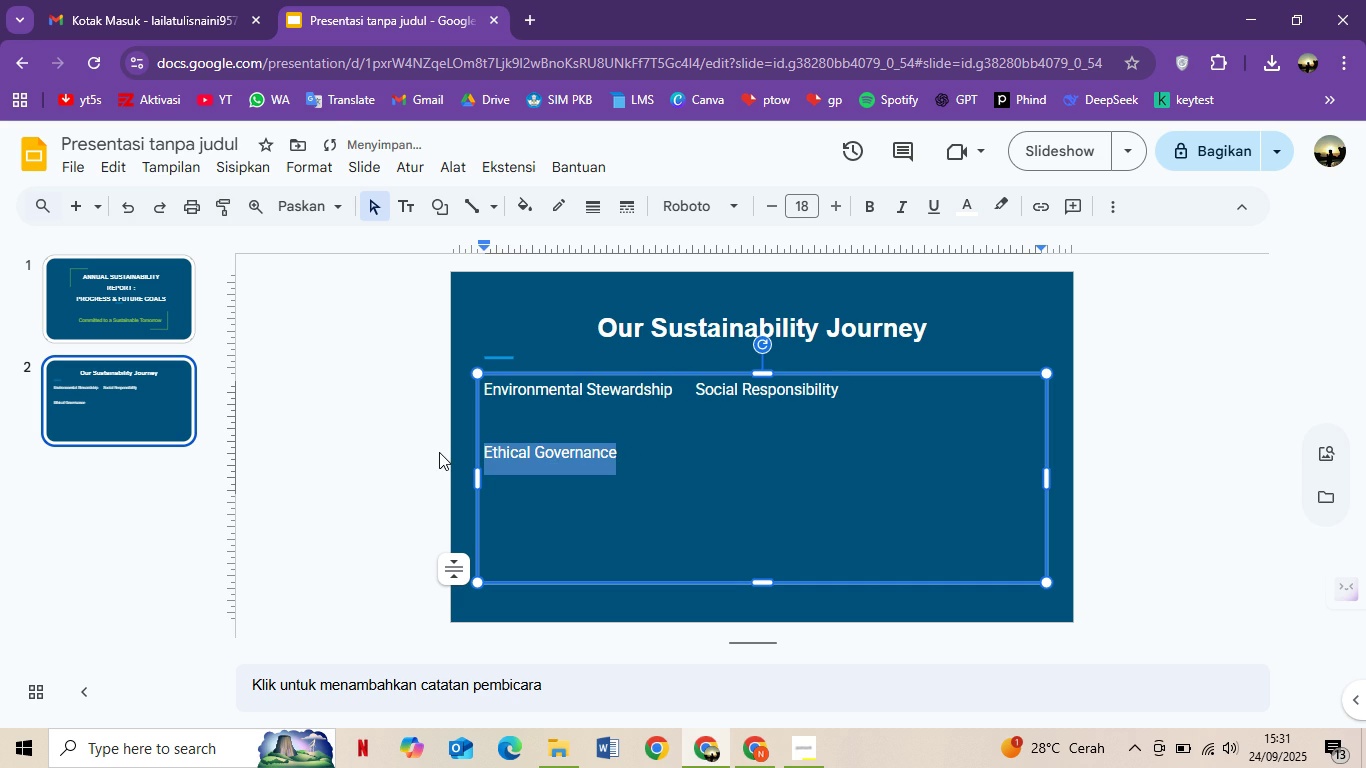 
key(Control+X)
 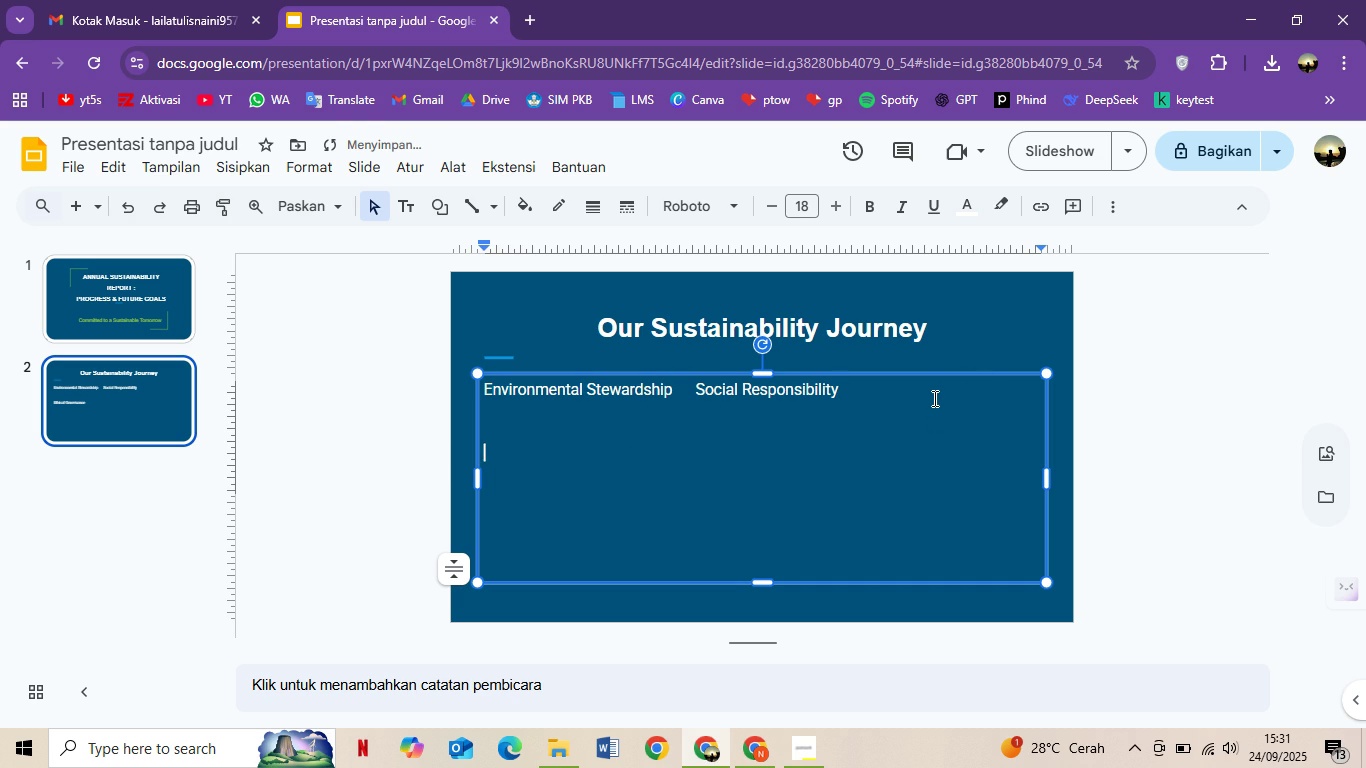 
left_click([931, 391])
 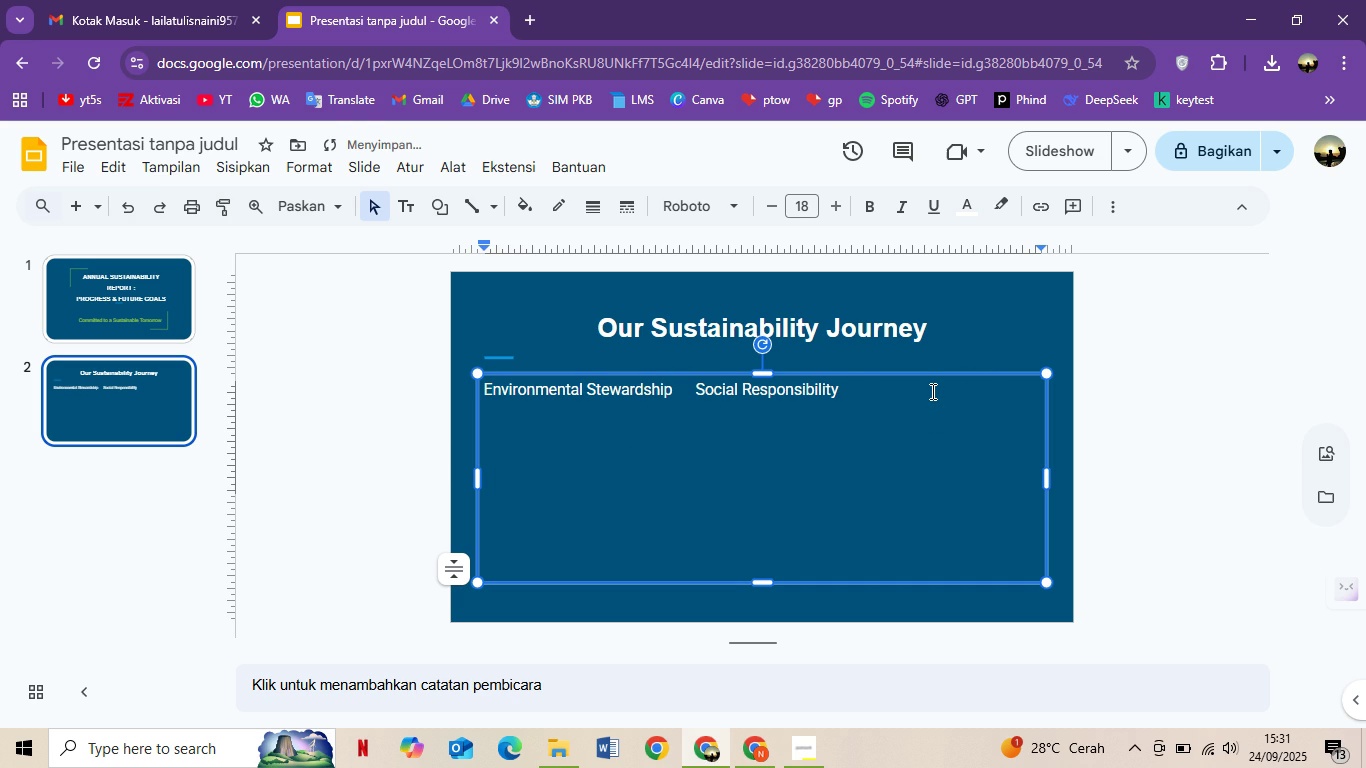 
key(Space)
 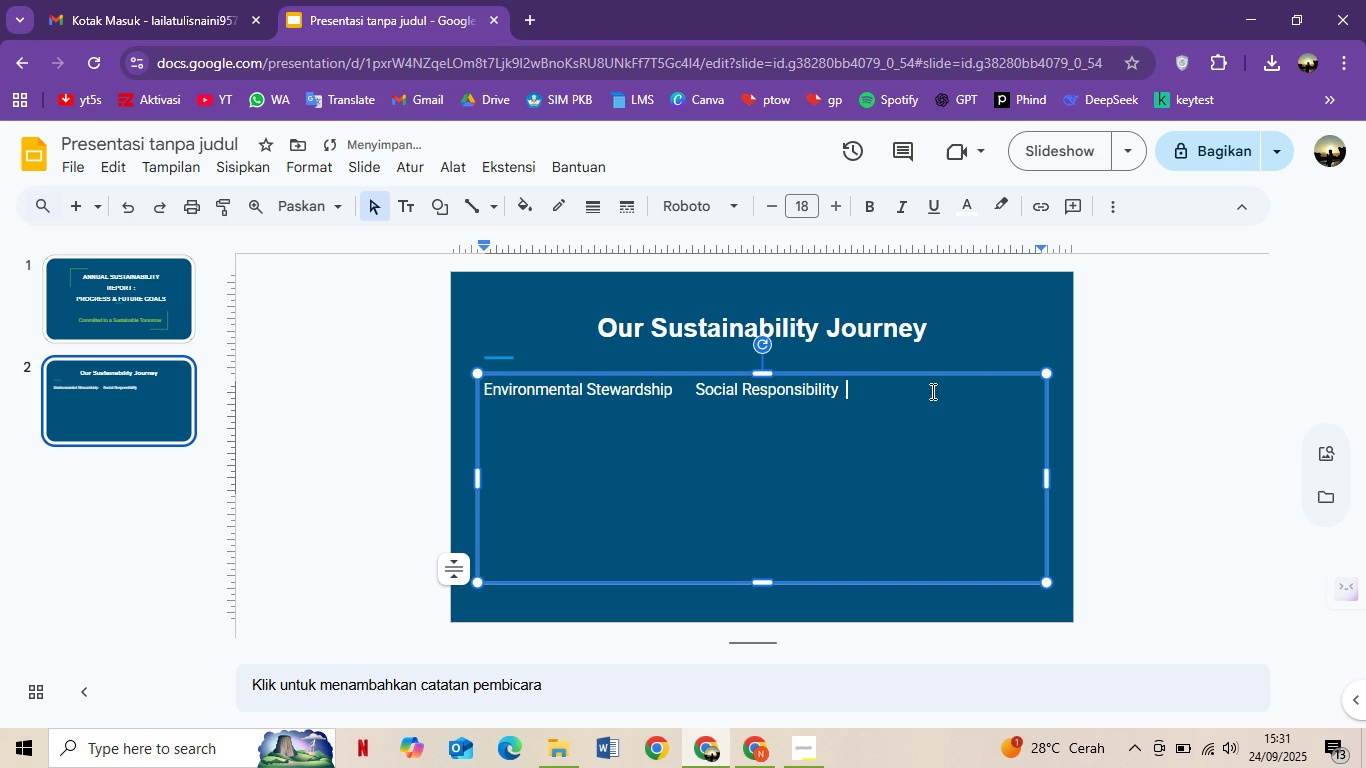 
key(Space)
 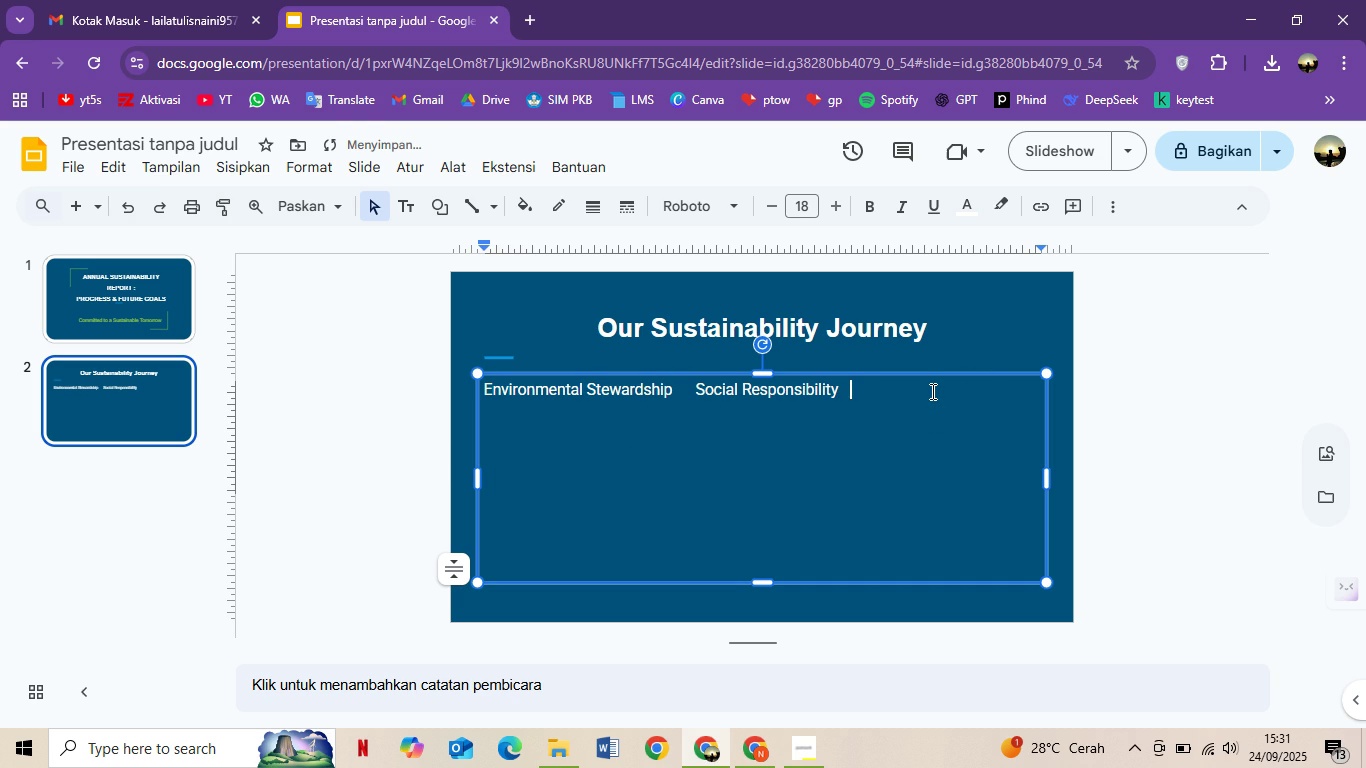 
key(Space)
 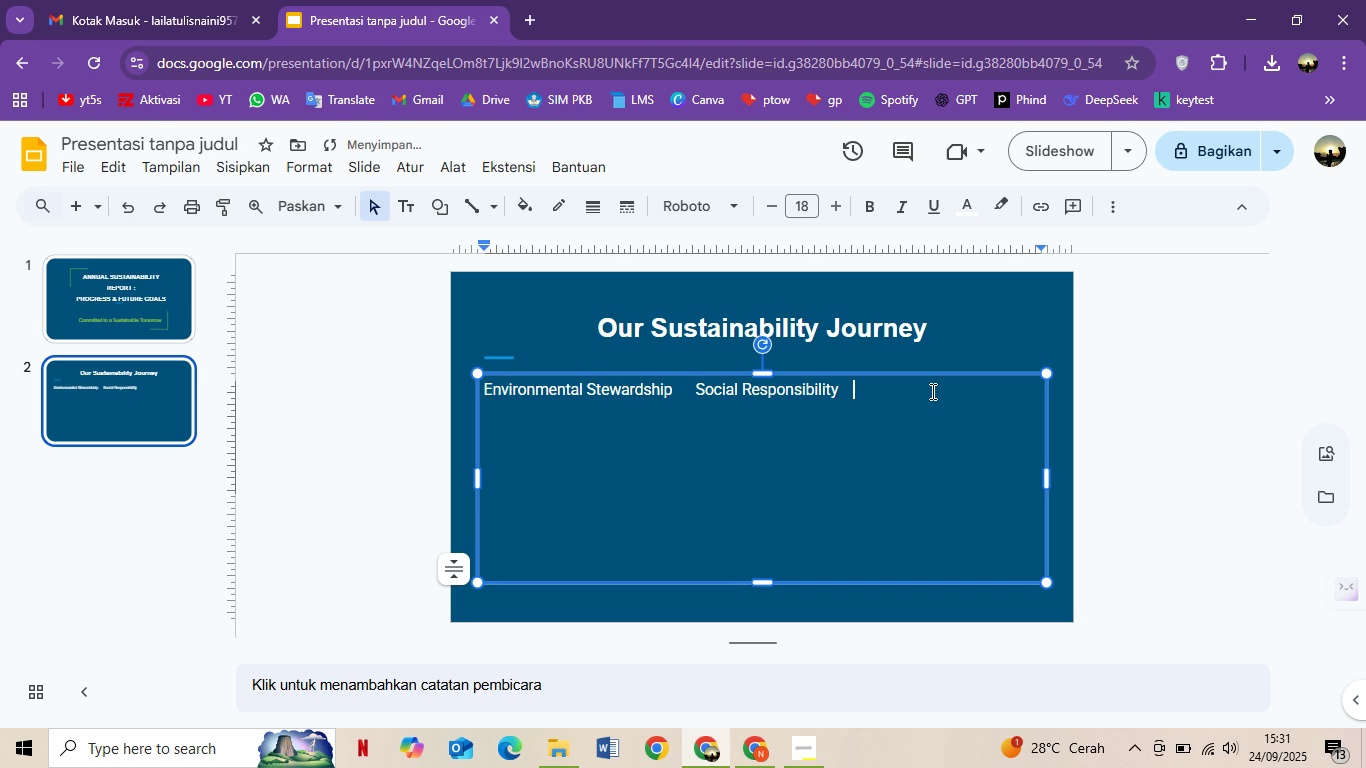 
key(Space)
 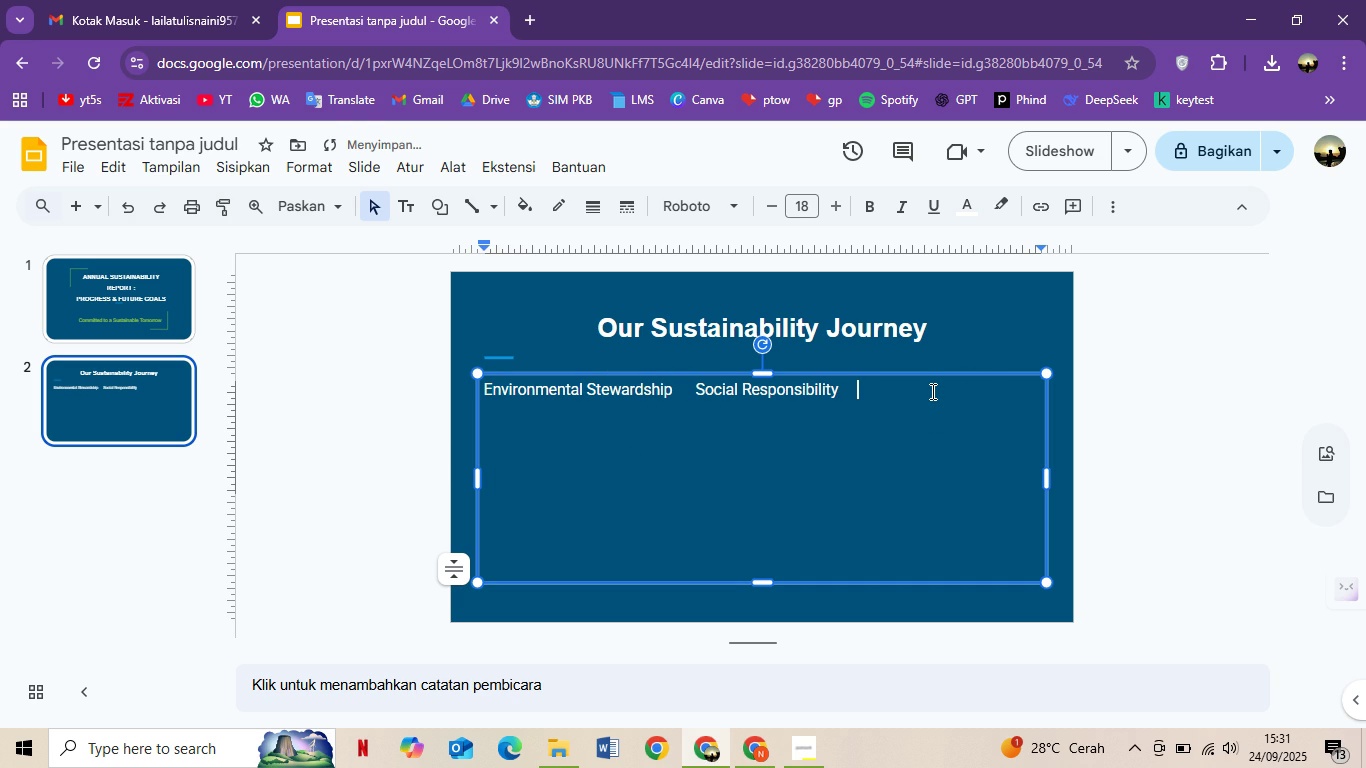 
key(Space)
 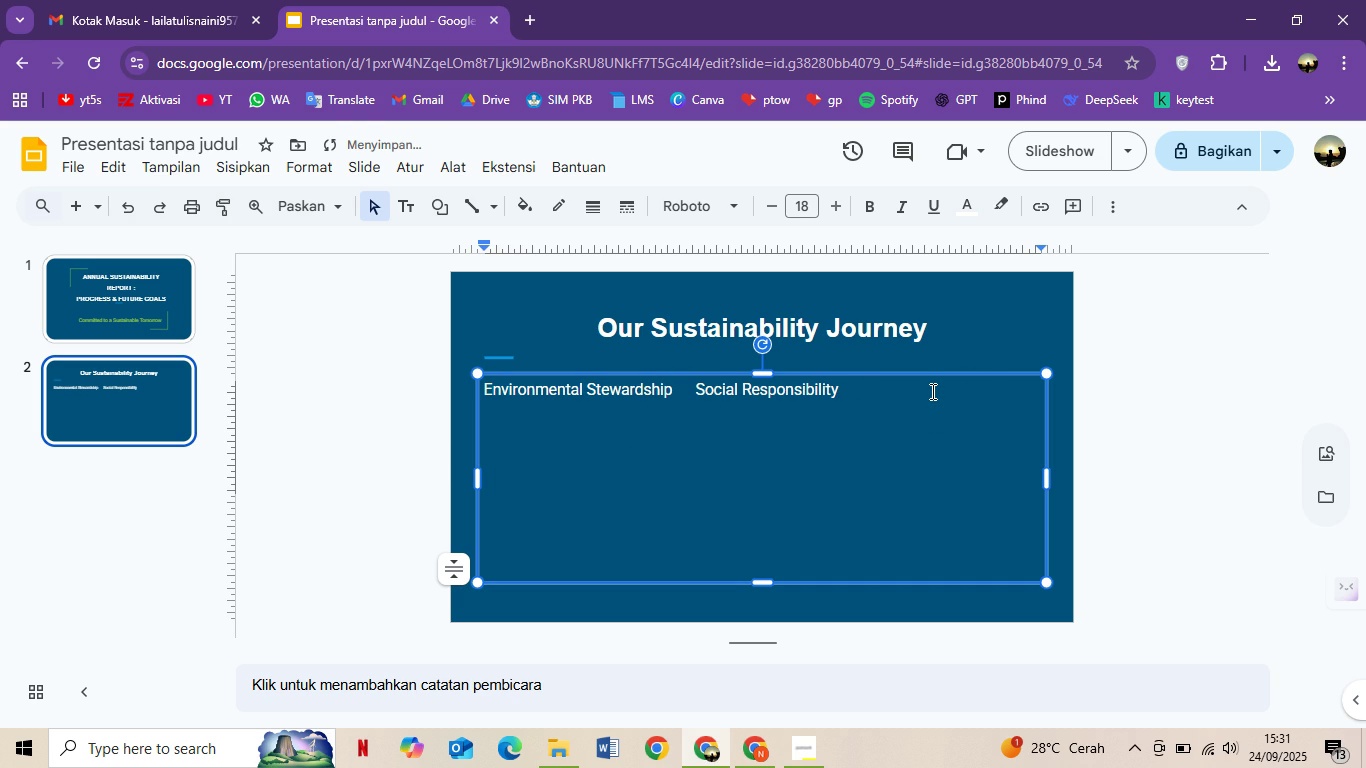 
key(Control+V)
 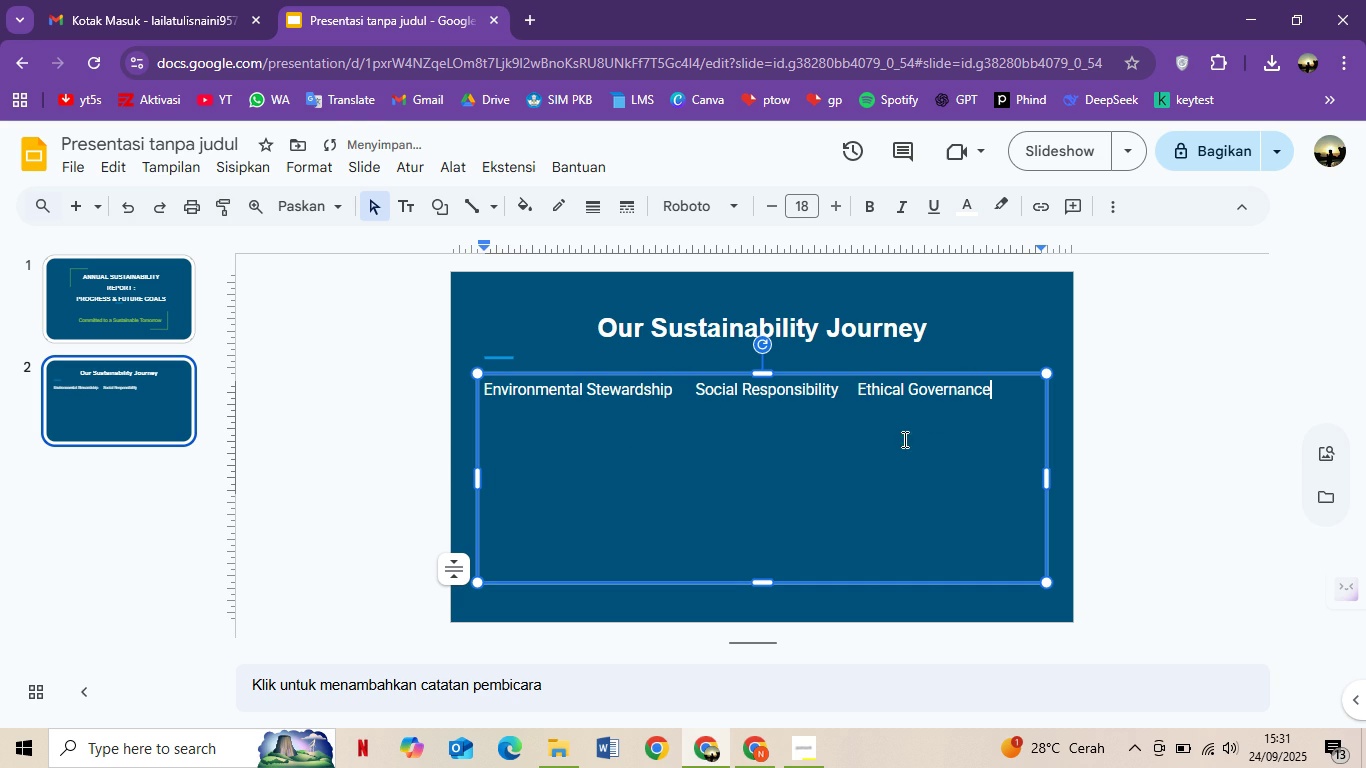 
left_click([903, 439])
 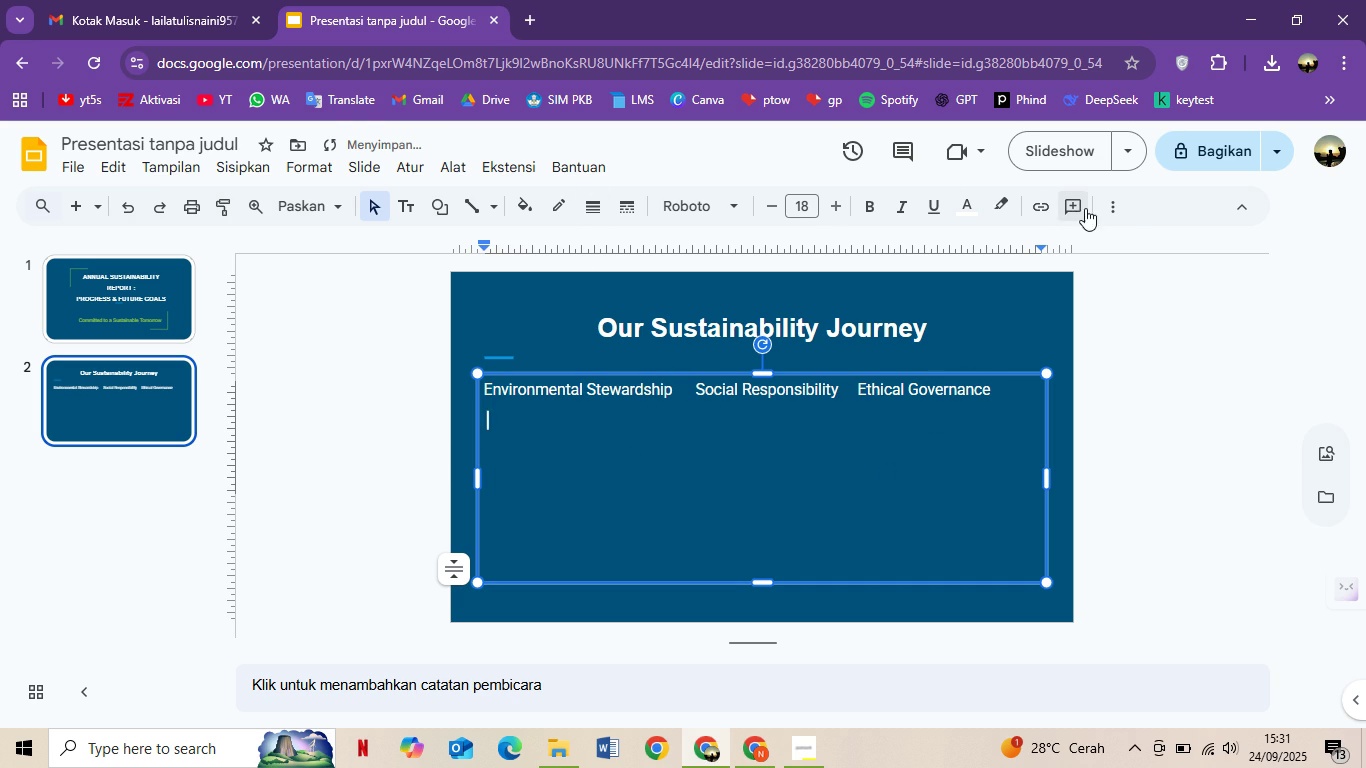 
left_click([1117, 198])
 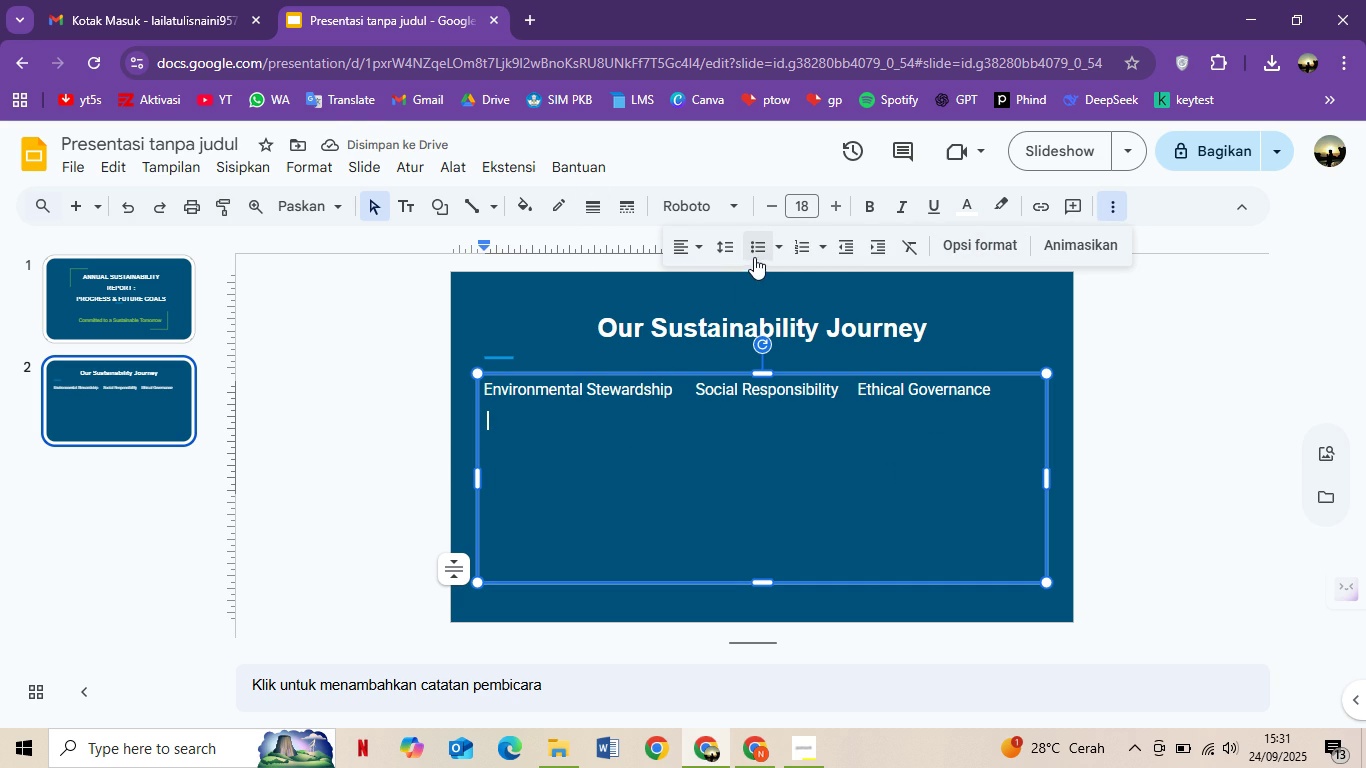 
left_click([754, 257])
 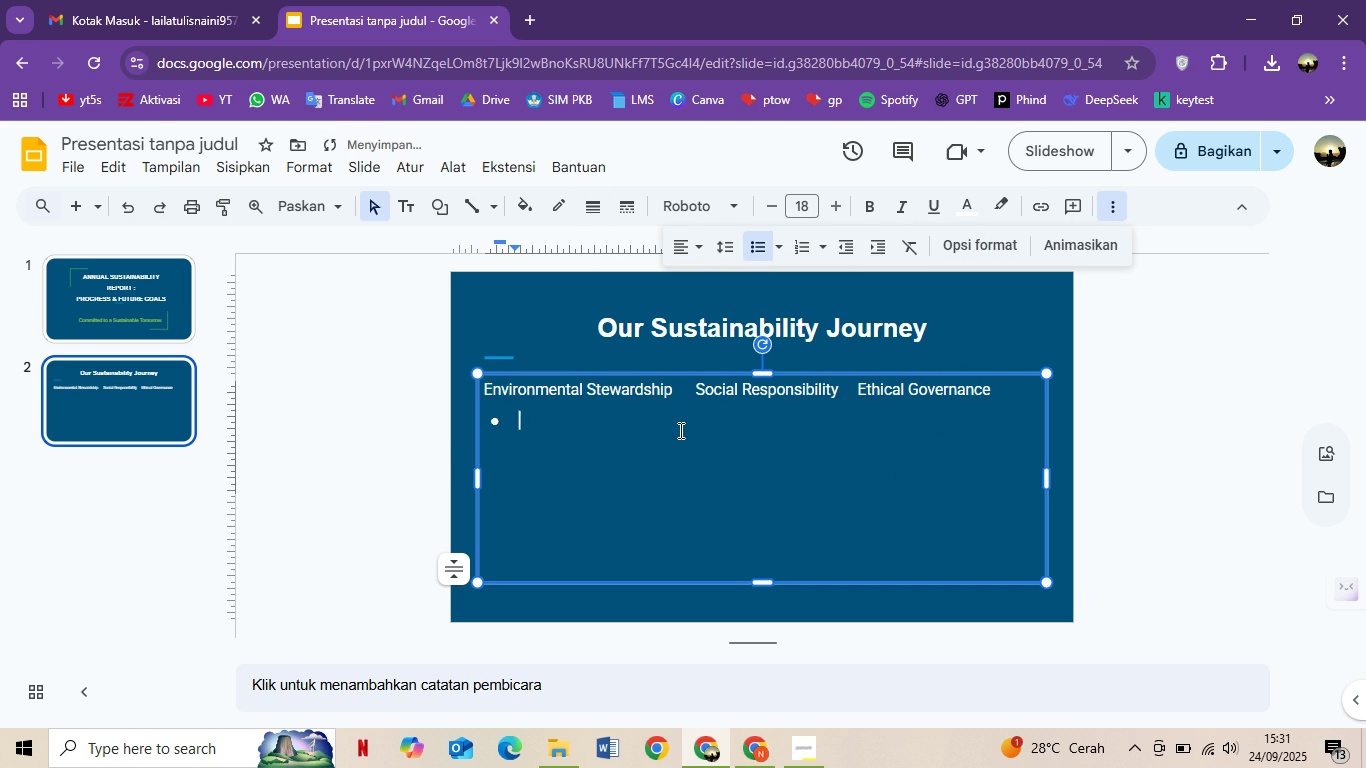 
type(Commited)
key(Backspace)
key(Backspace)
type(ed)
key(Backspace)
key(Backspace)
type(ted to Net-Zero by 202)
key(Backspace)
type(40)
 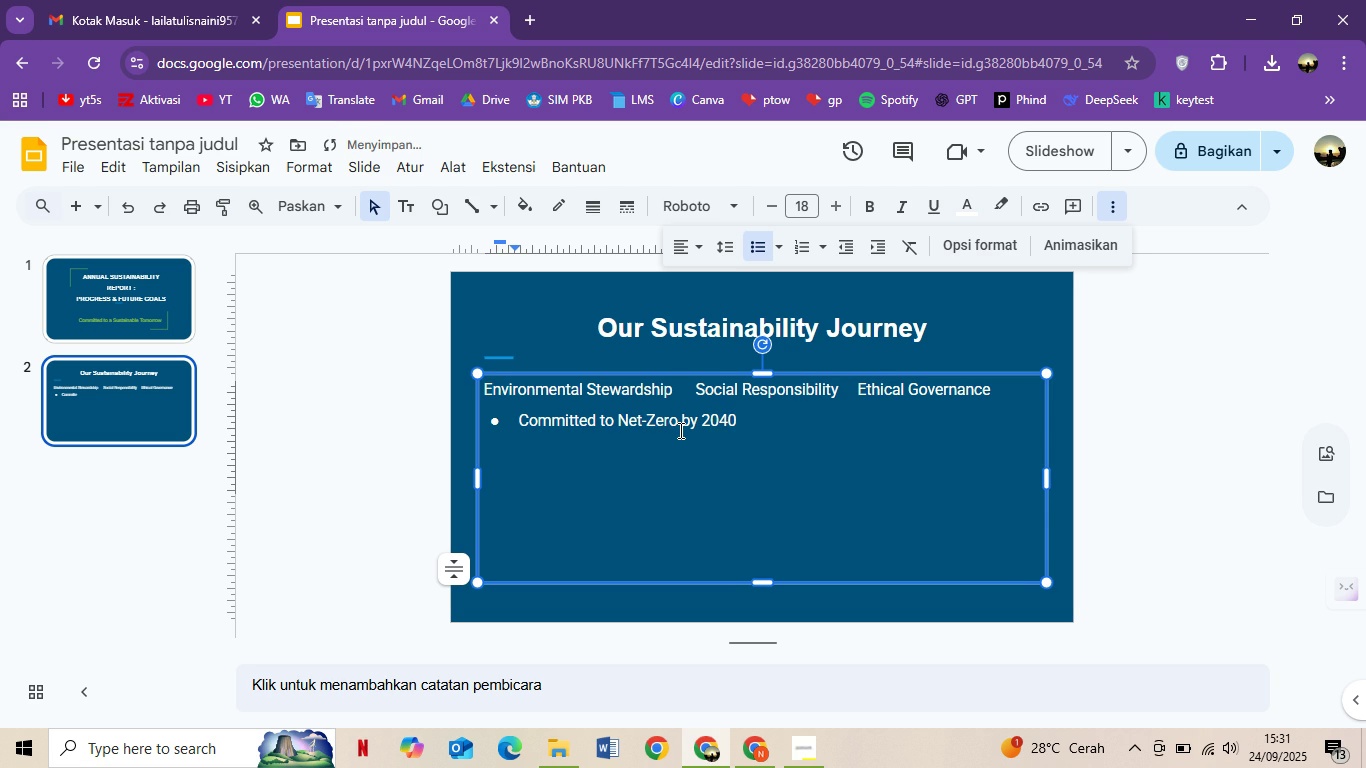 
key(Enter)
 